 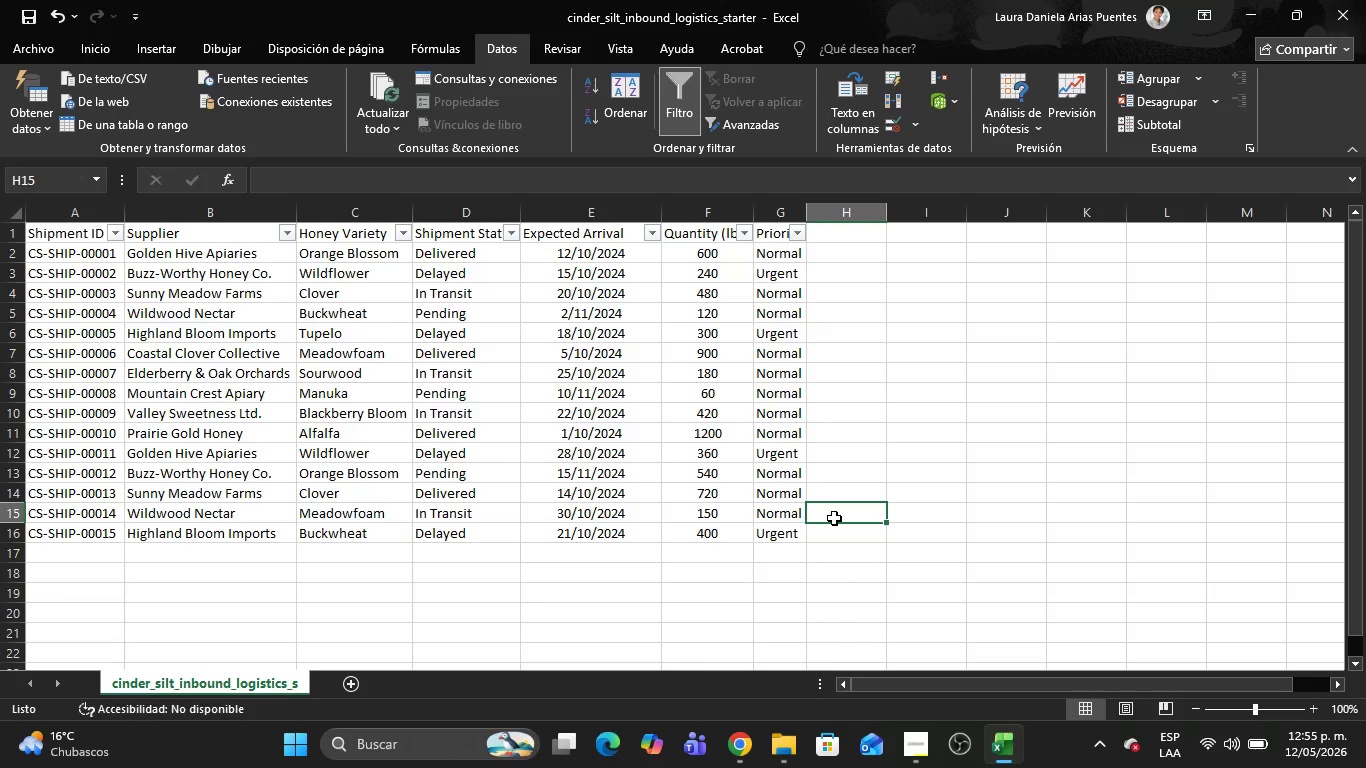 
left_click([308, 235])
 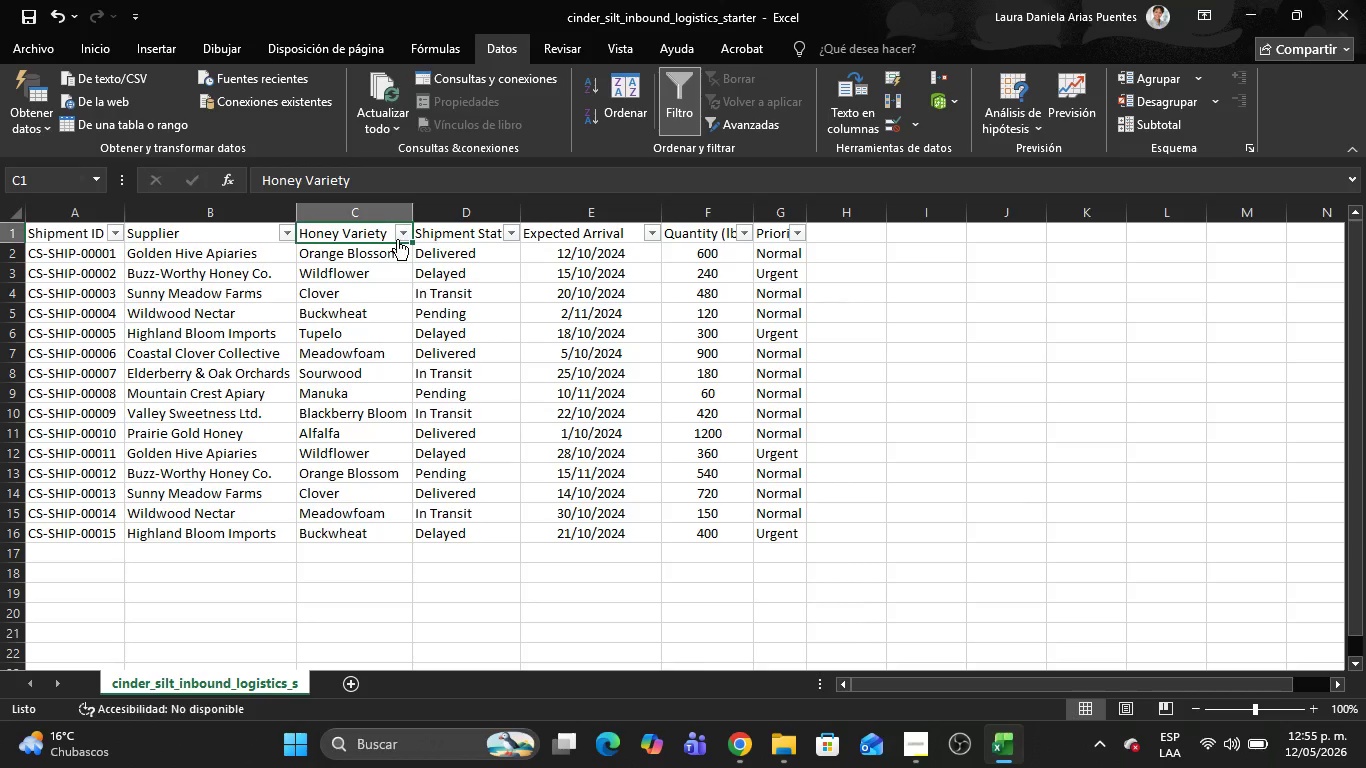 
left_click([402, 239])
 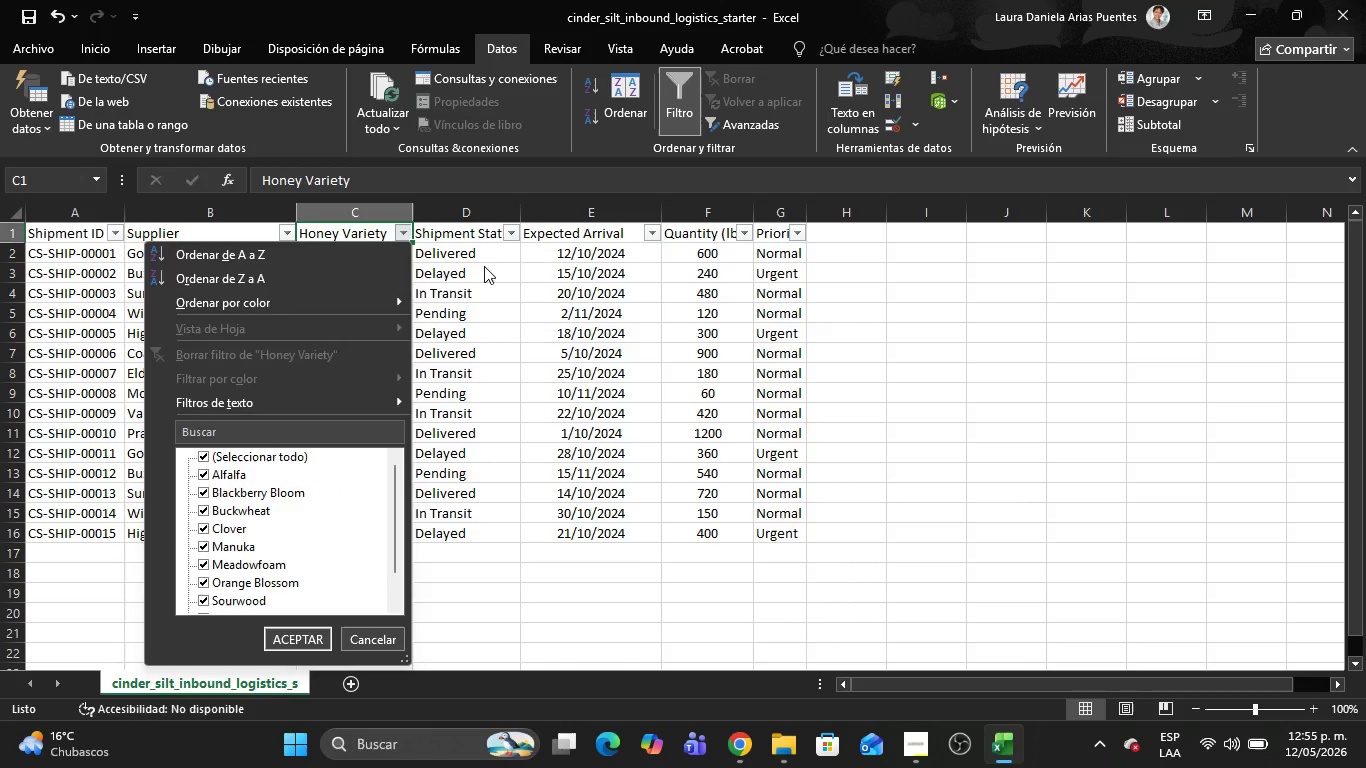 
left_click([484, 266])
 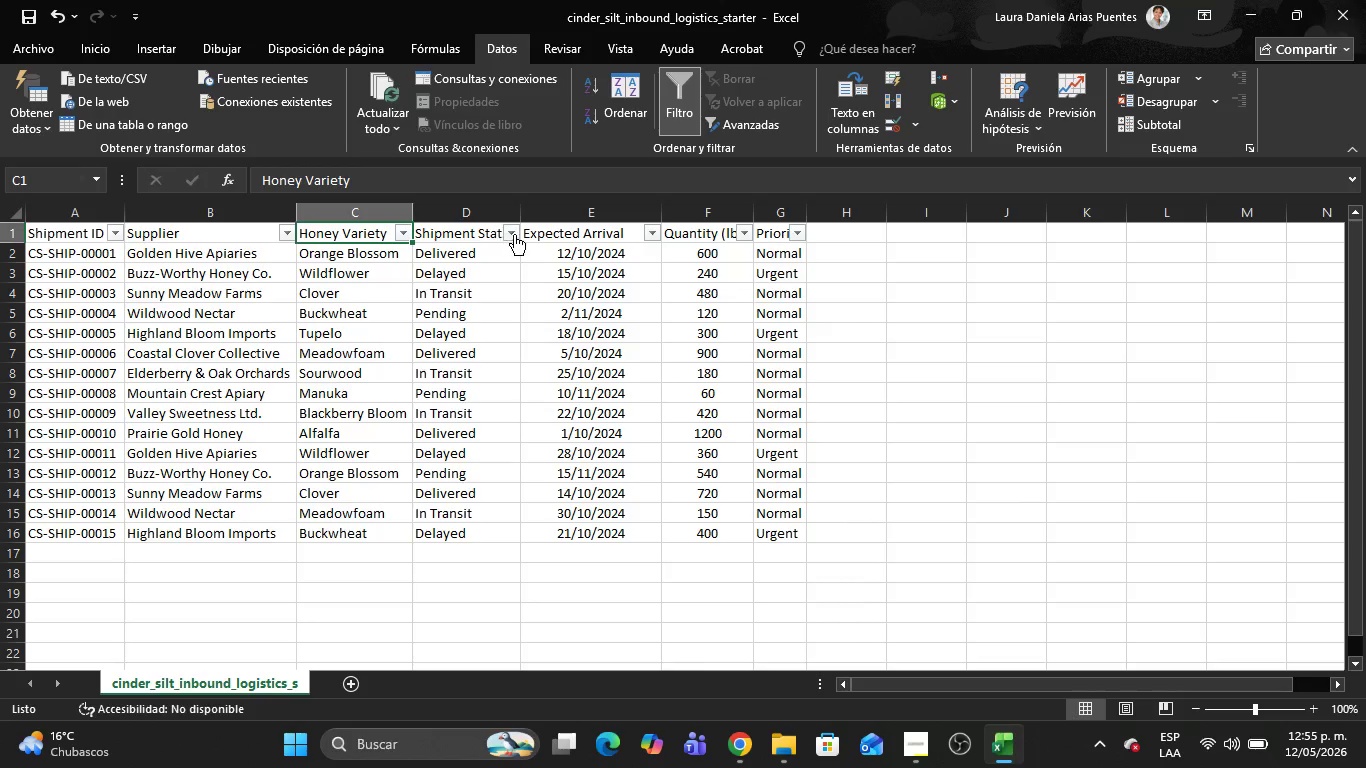 
left_click([514, 234])
 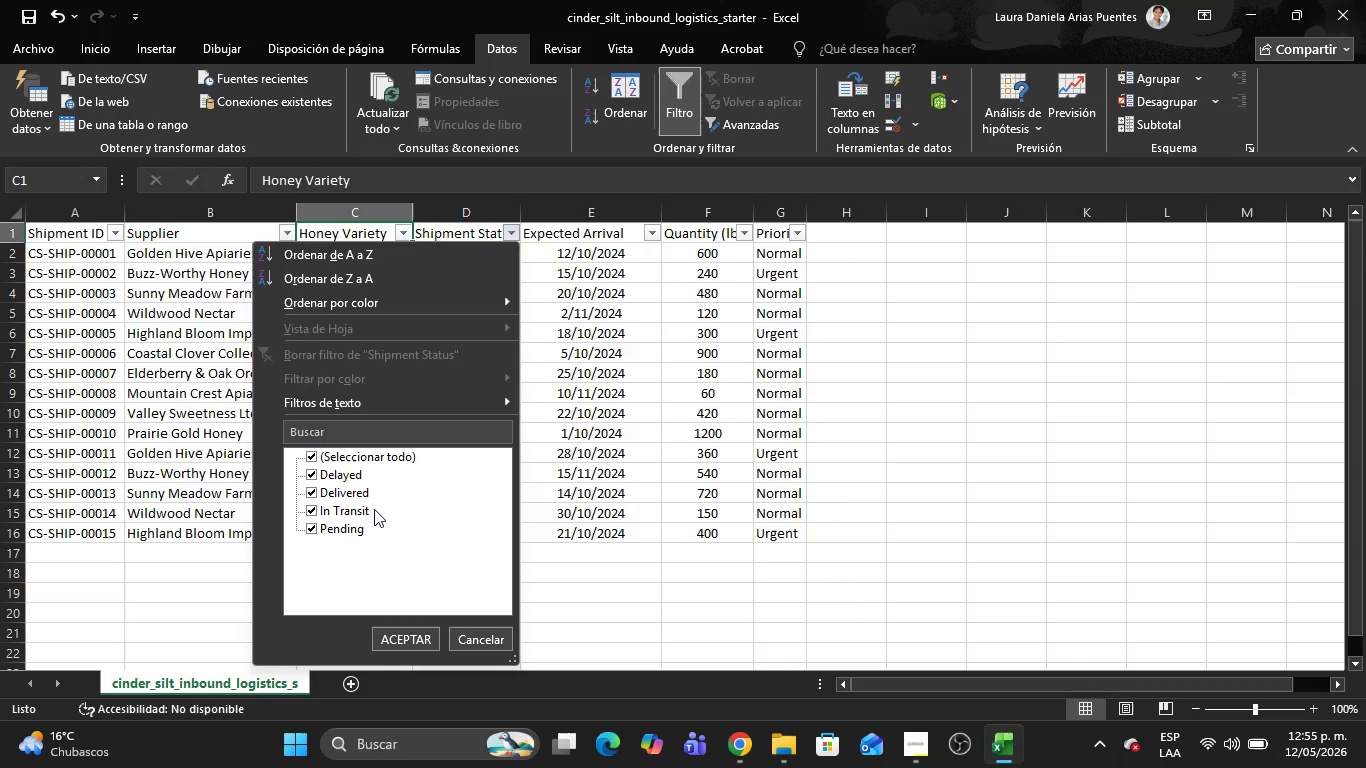 
wait(14.47)
 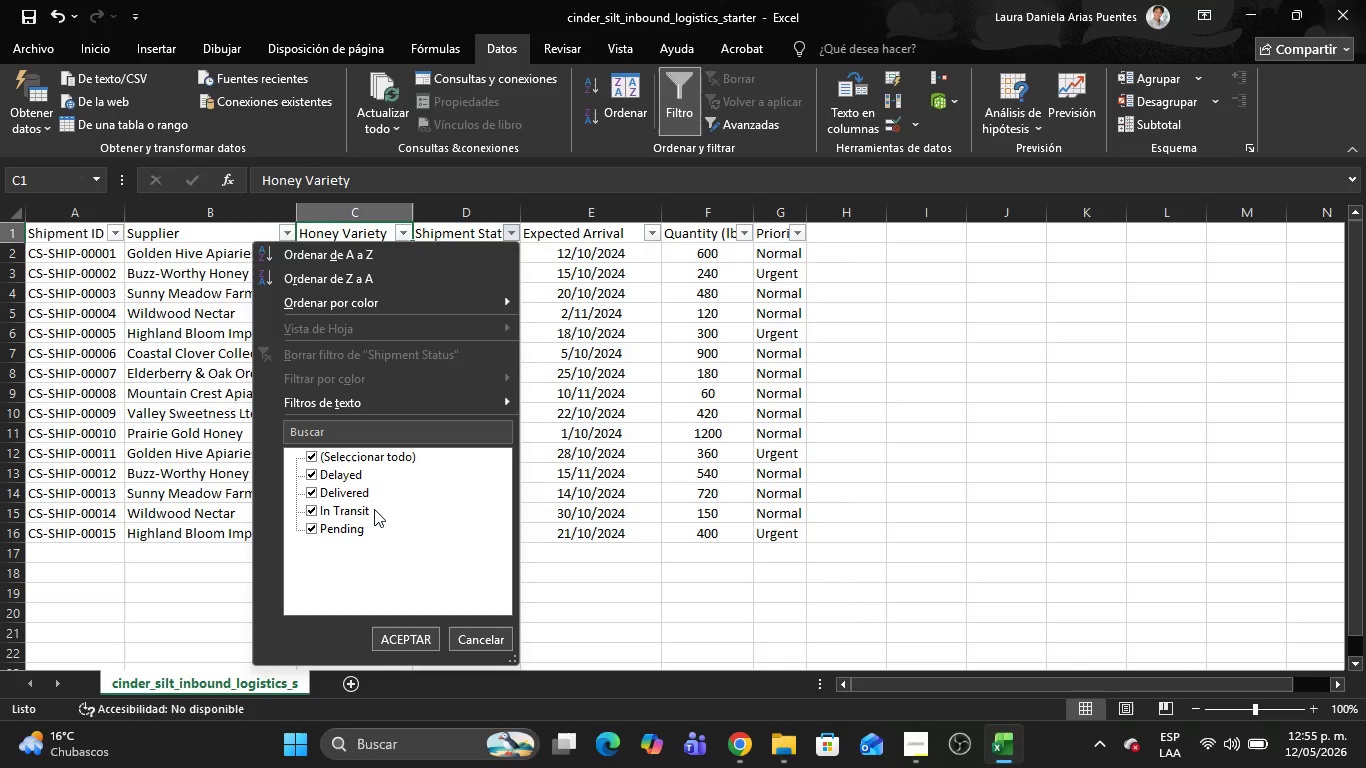 
left_click([563, 527])
 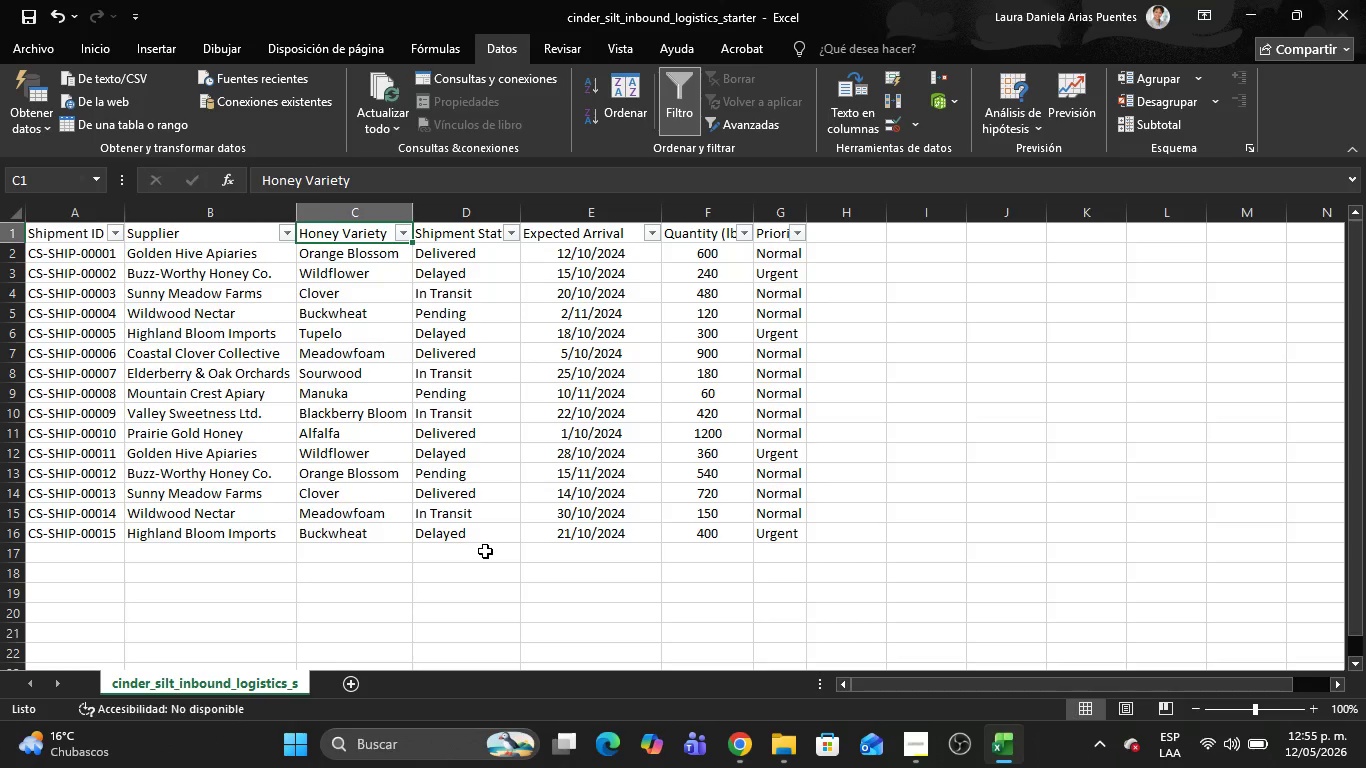 
wait(8.77)
 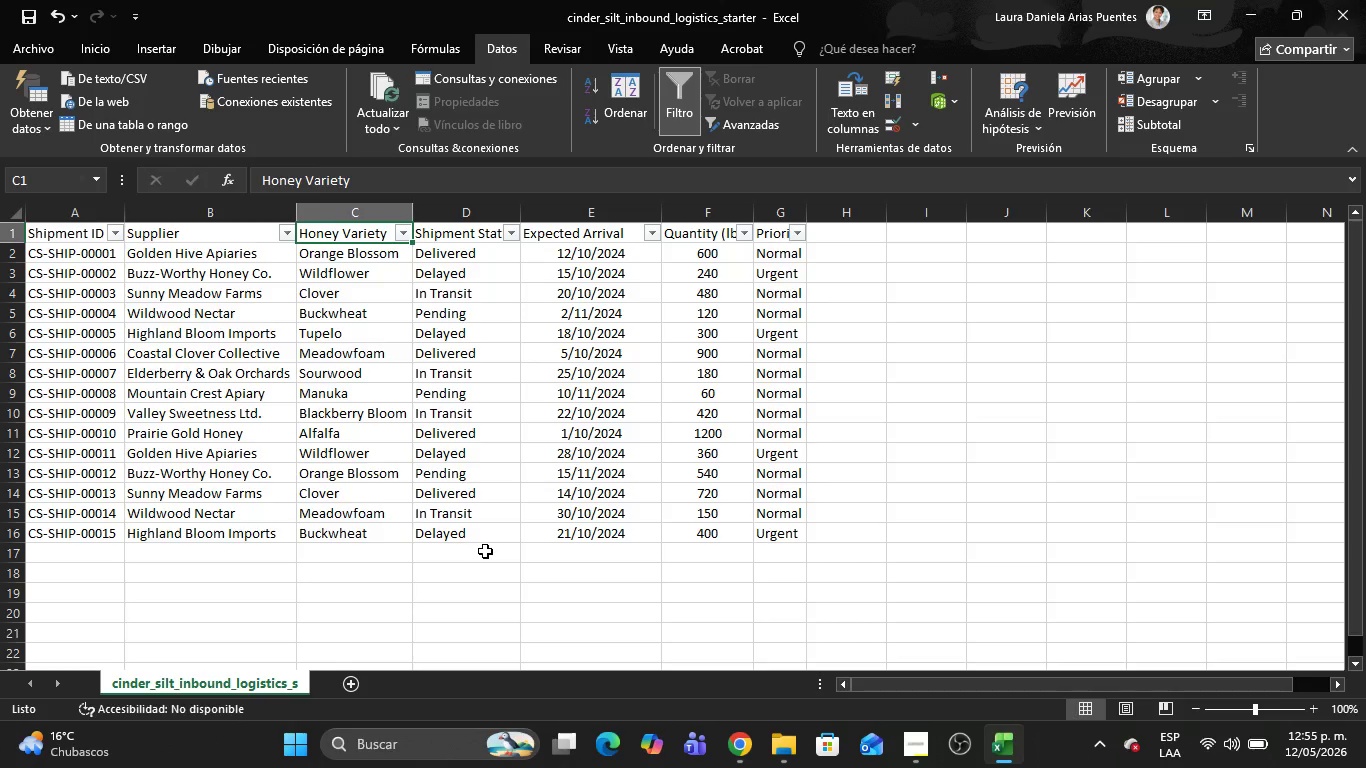 
left_click([448, 178])
 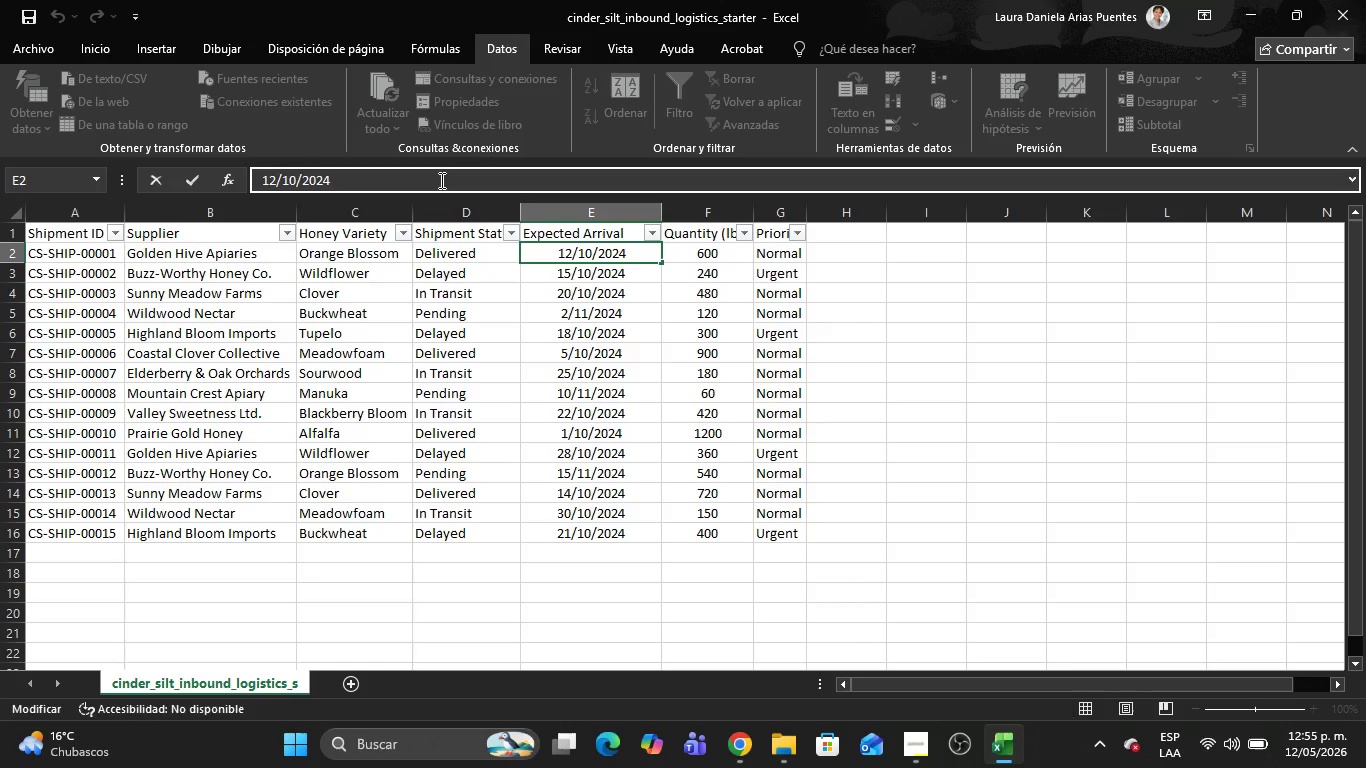 
key(Backspace)
 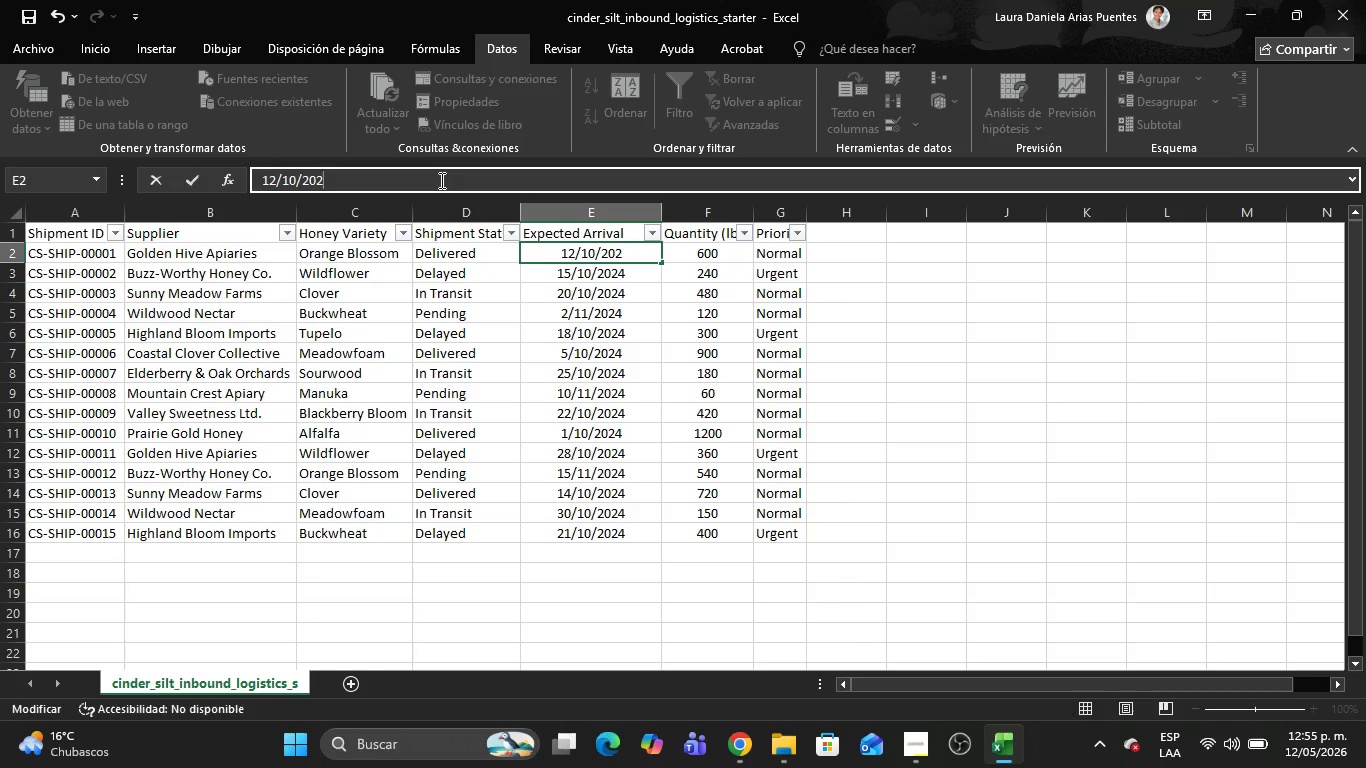 
key(6)
 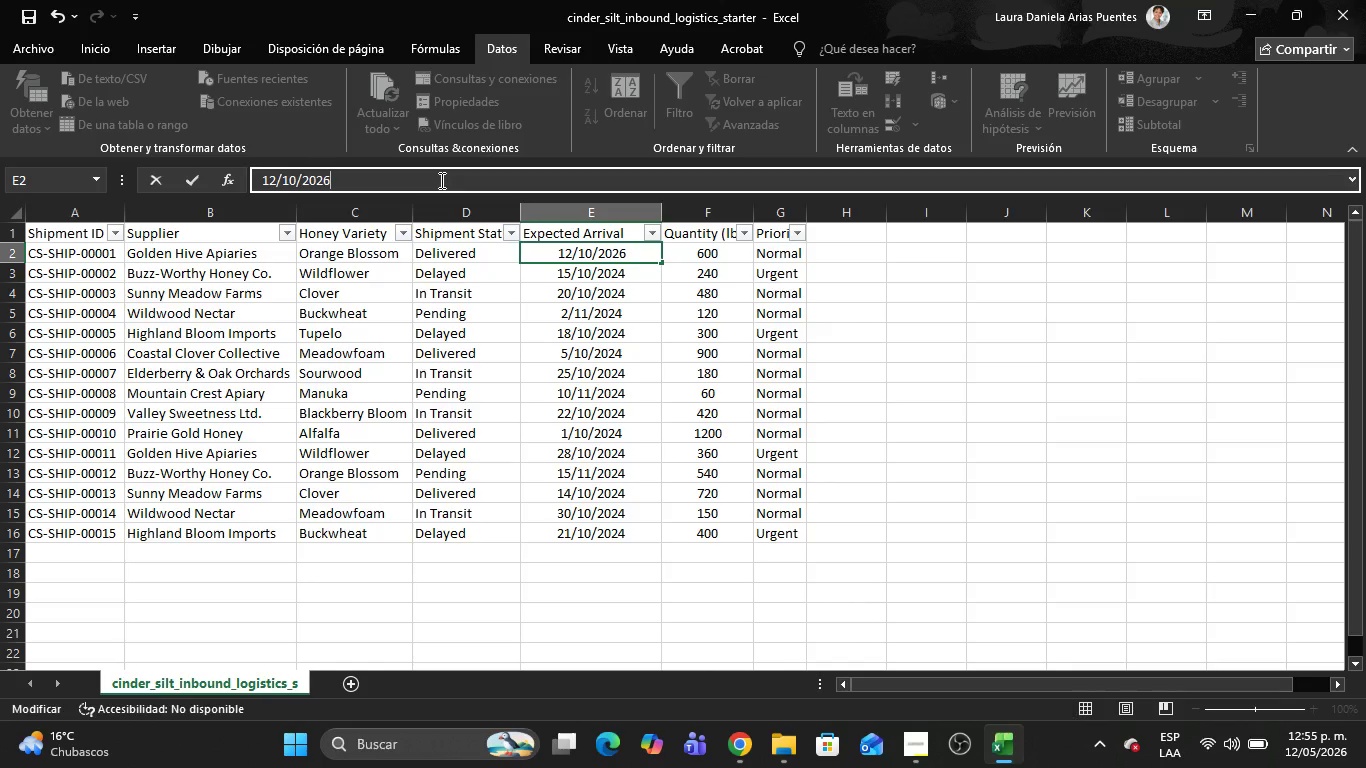 
key(Enter)
 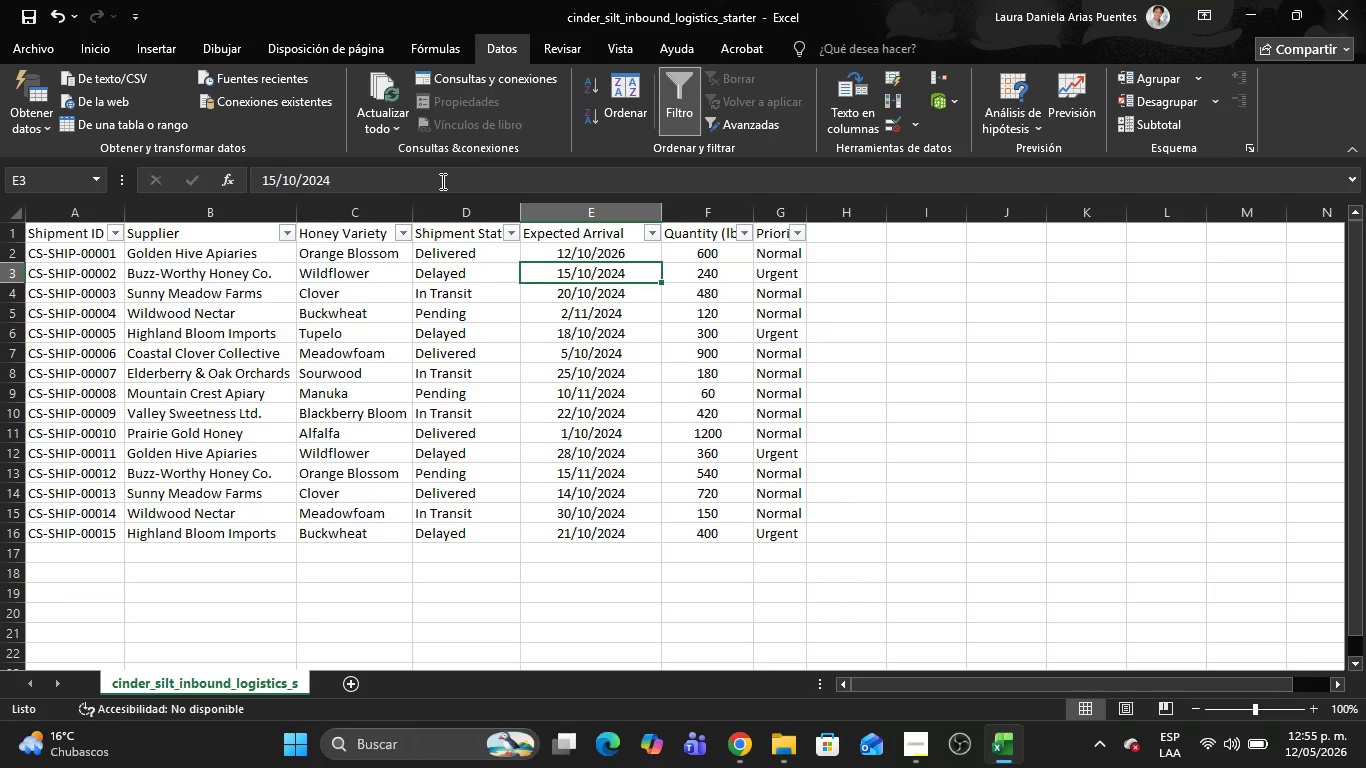 
left_click([419, 186])
 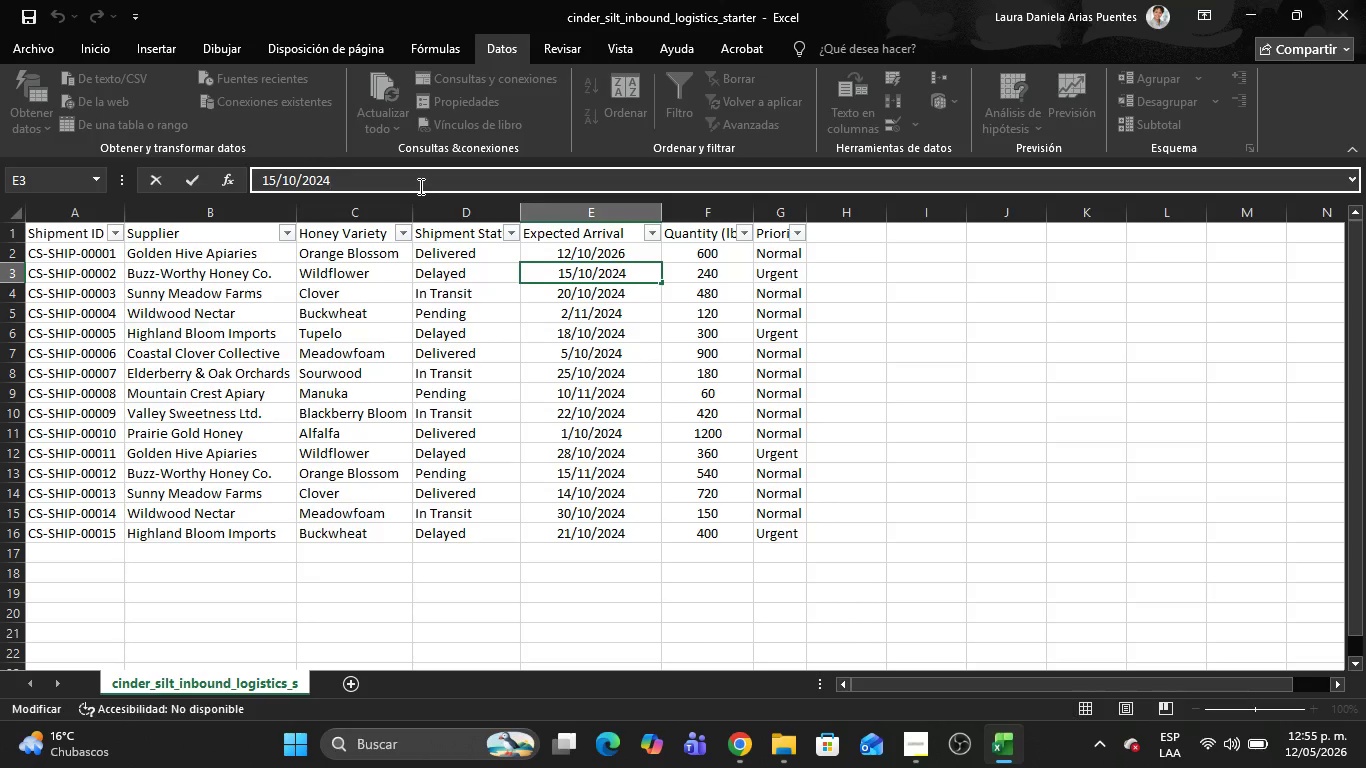 
key(Backspace)
 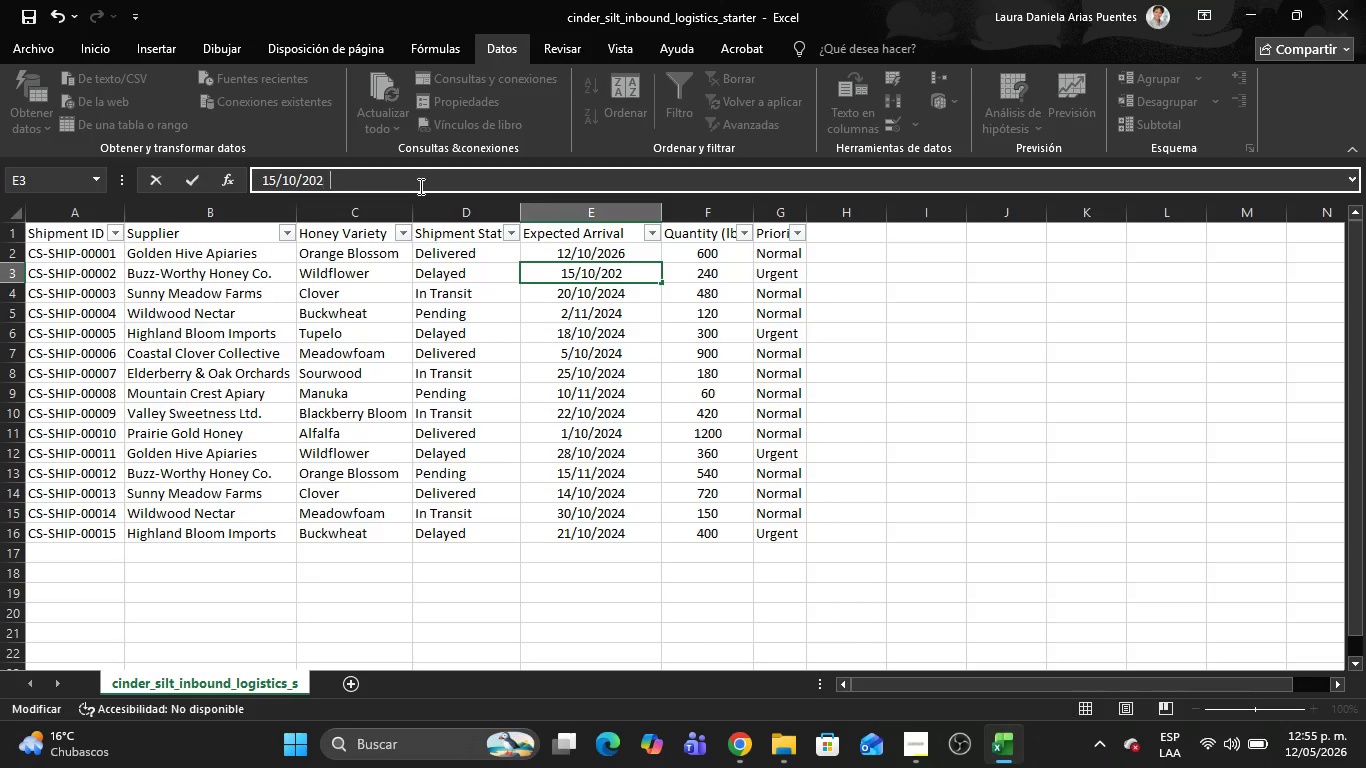 
key(6)
 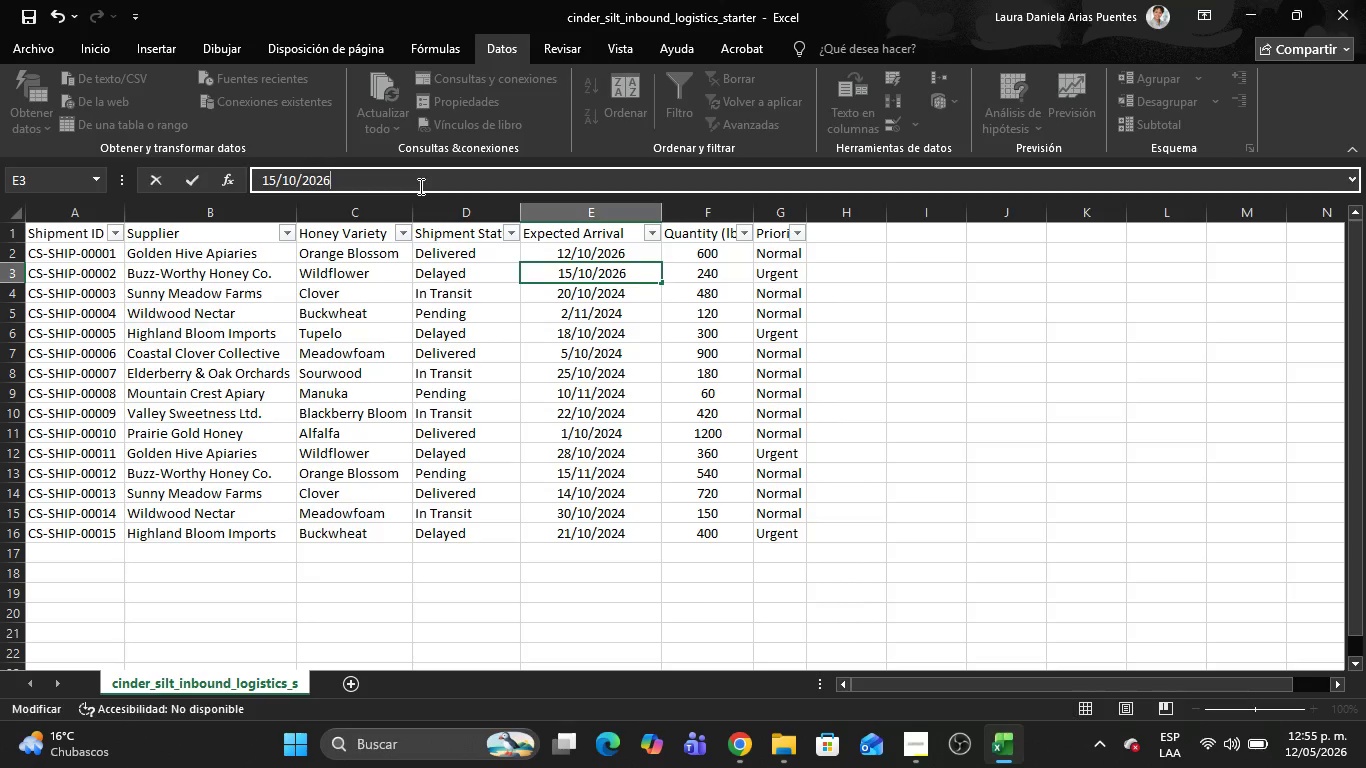 
key(Enter)
 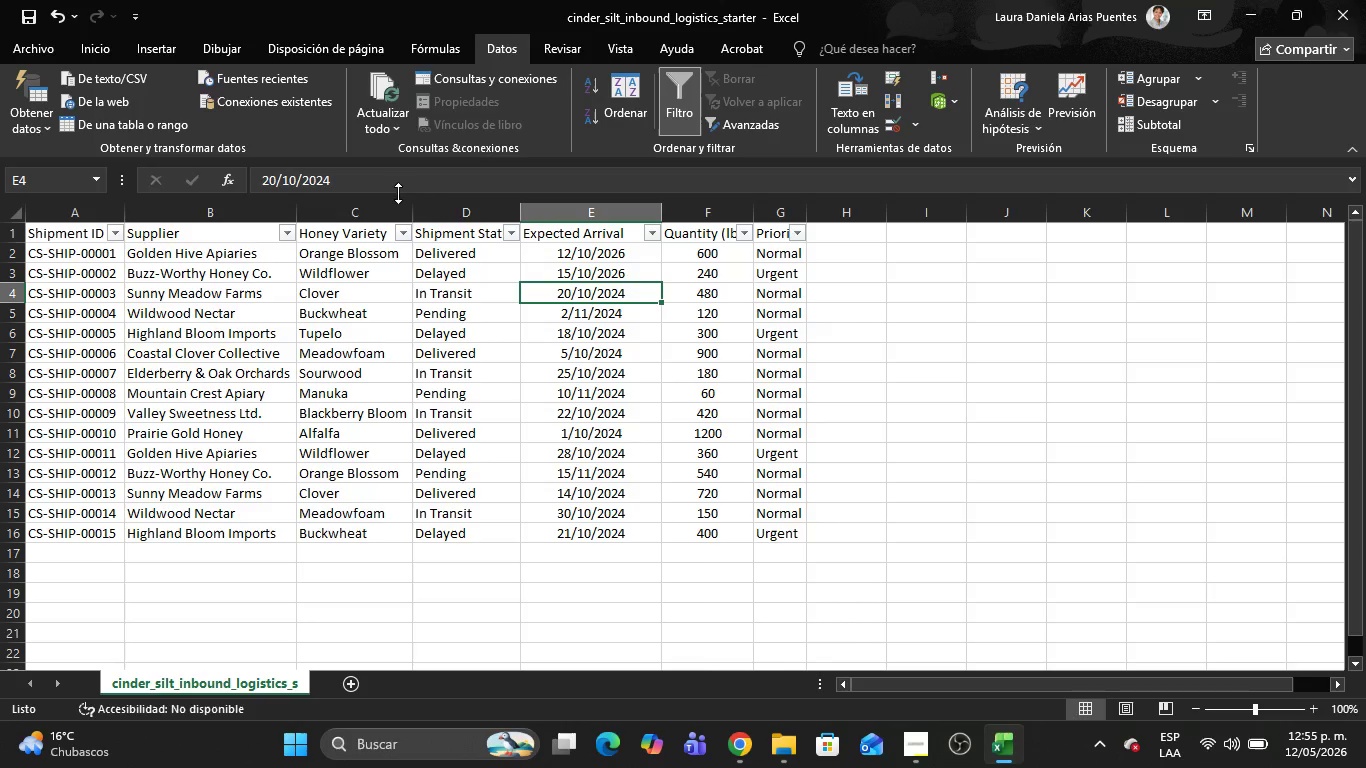 
left_click([399, 187])
 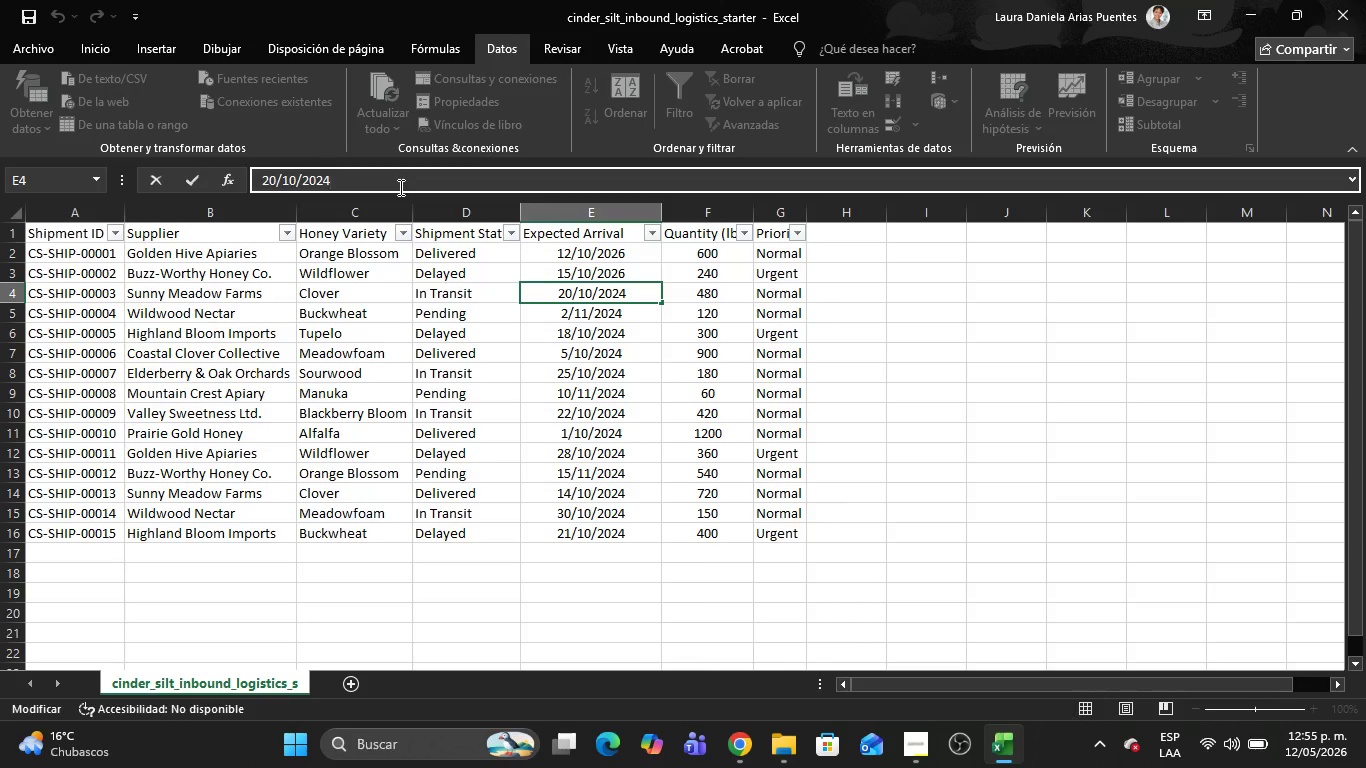 
key(Backspace)
 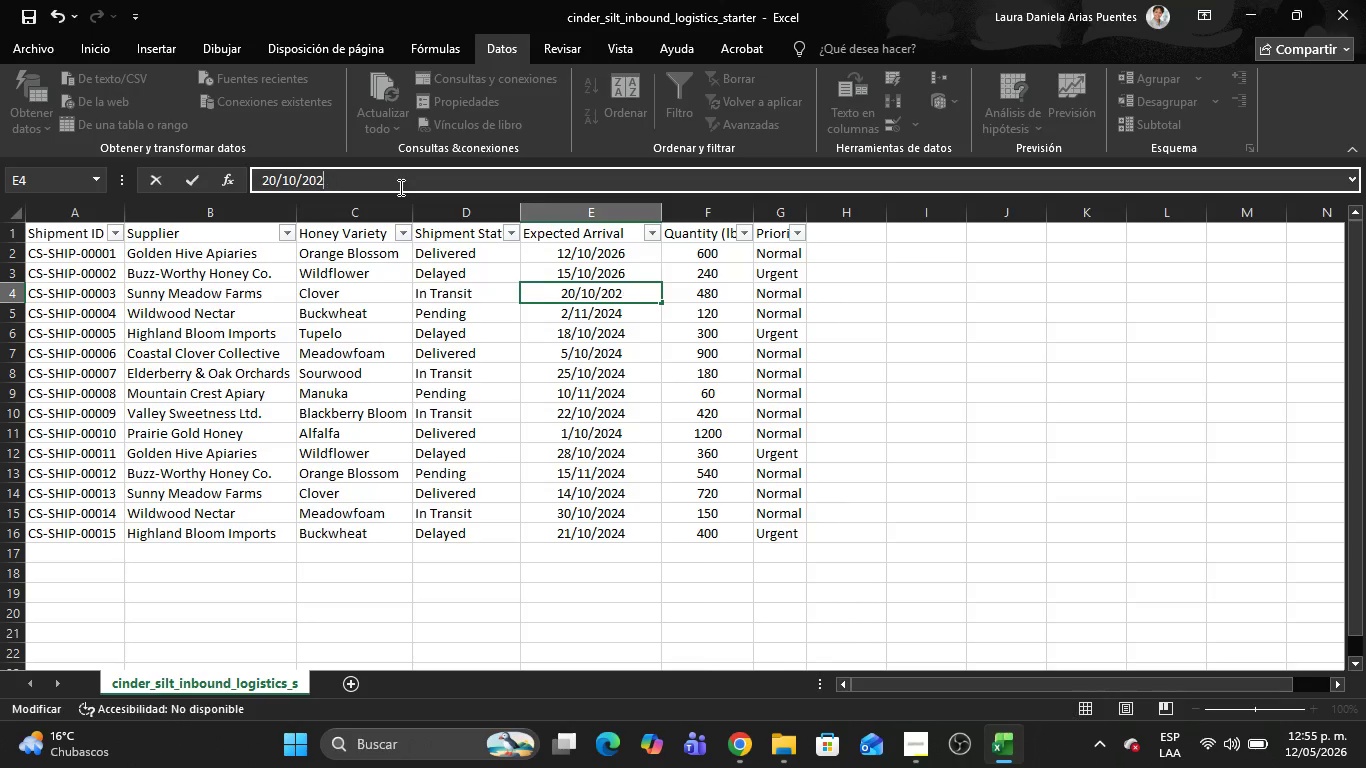 
key(6)
 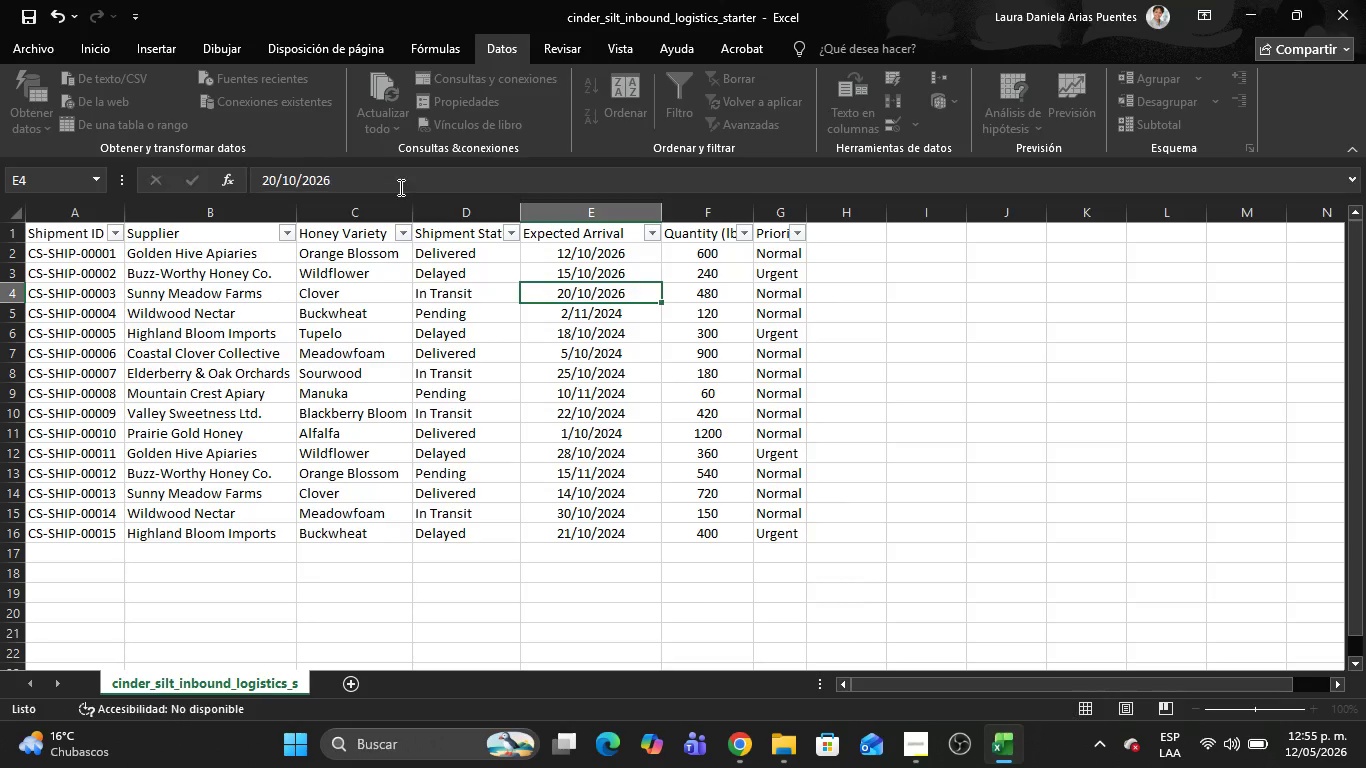 
key(Enter)
 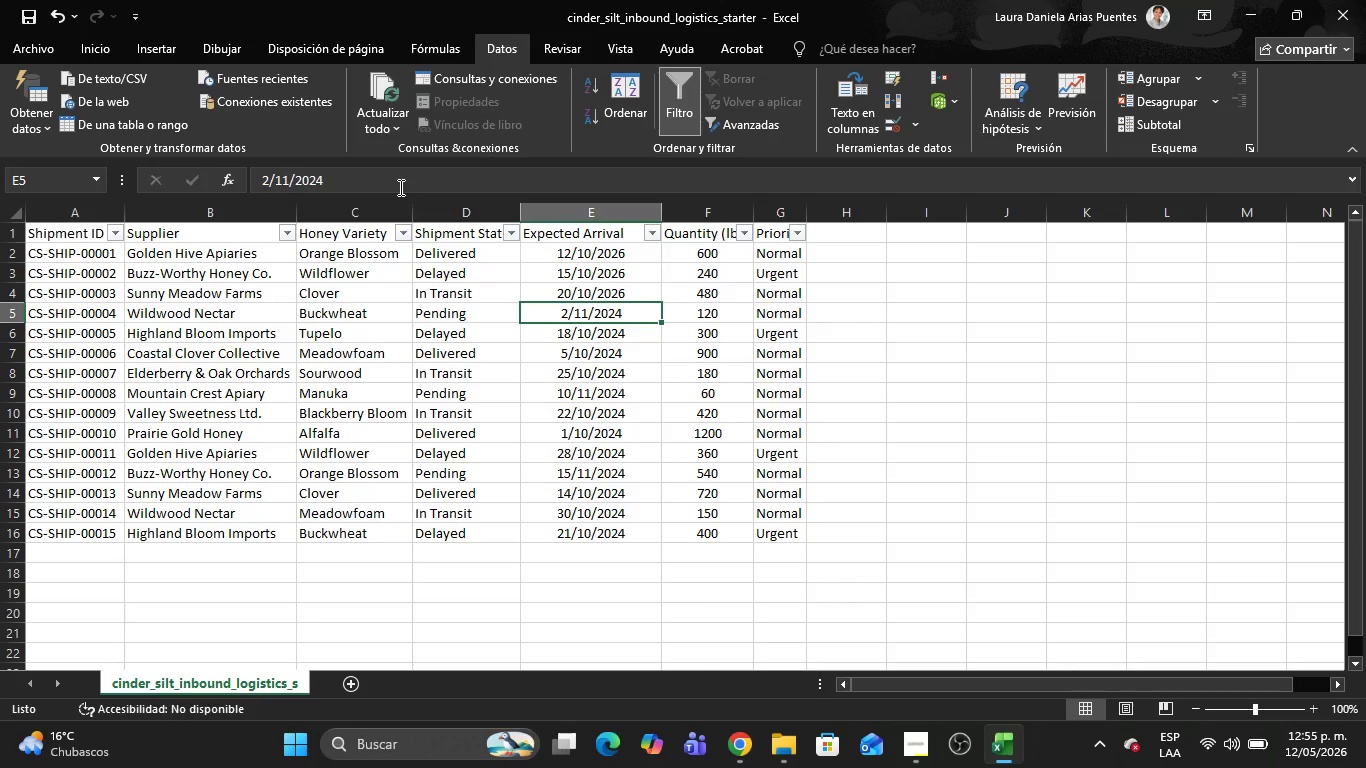 
left_click([399, 187])
 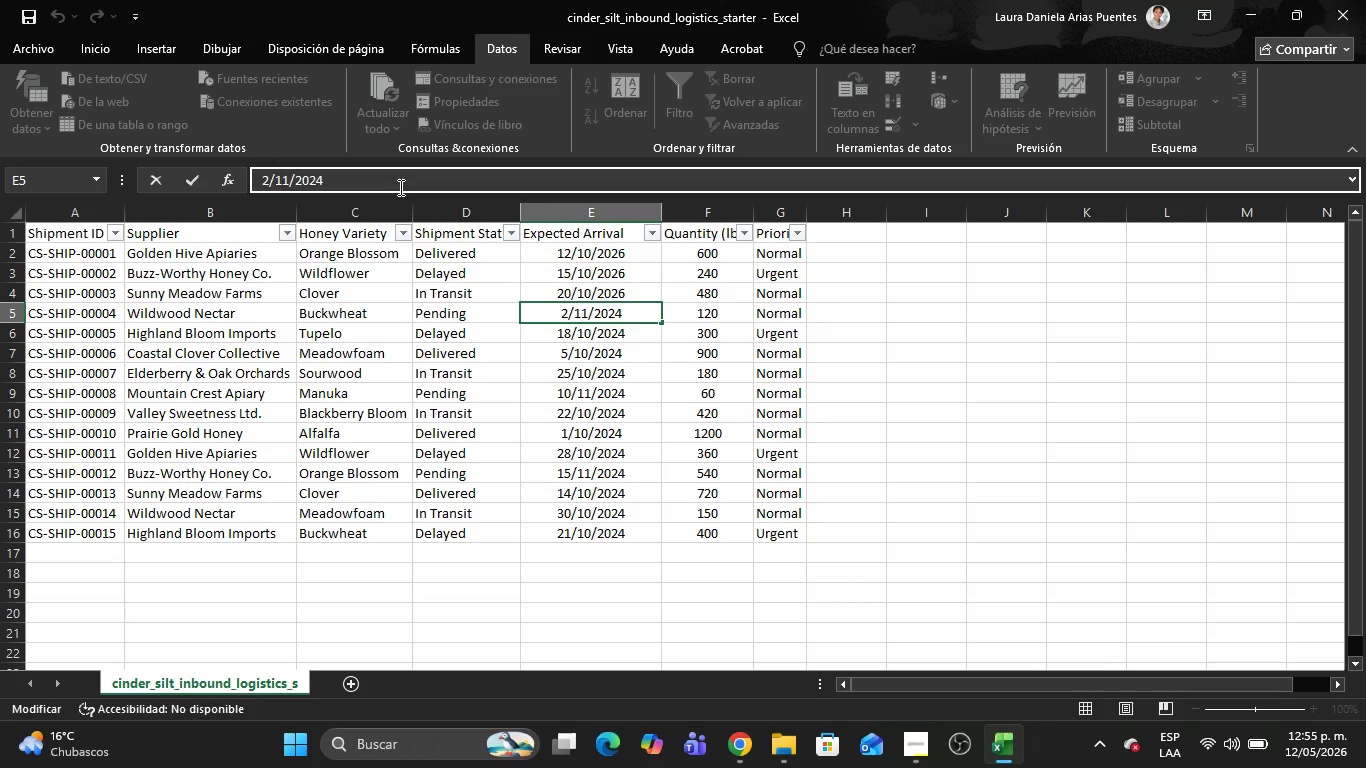 
key(Backspace)
 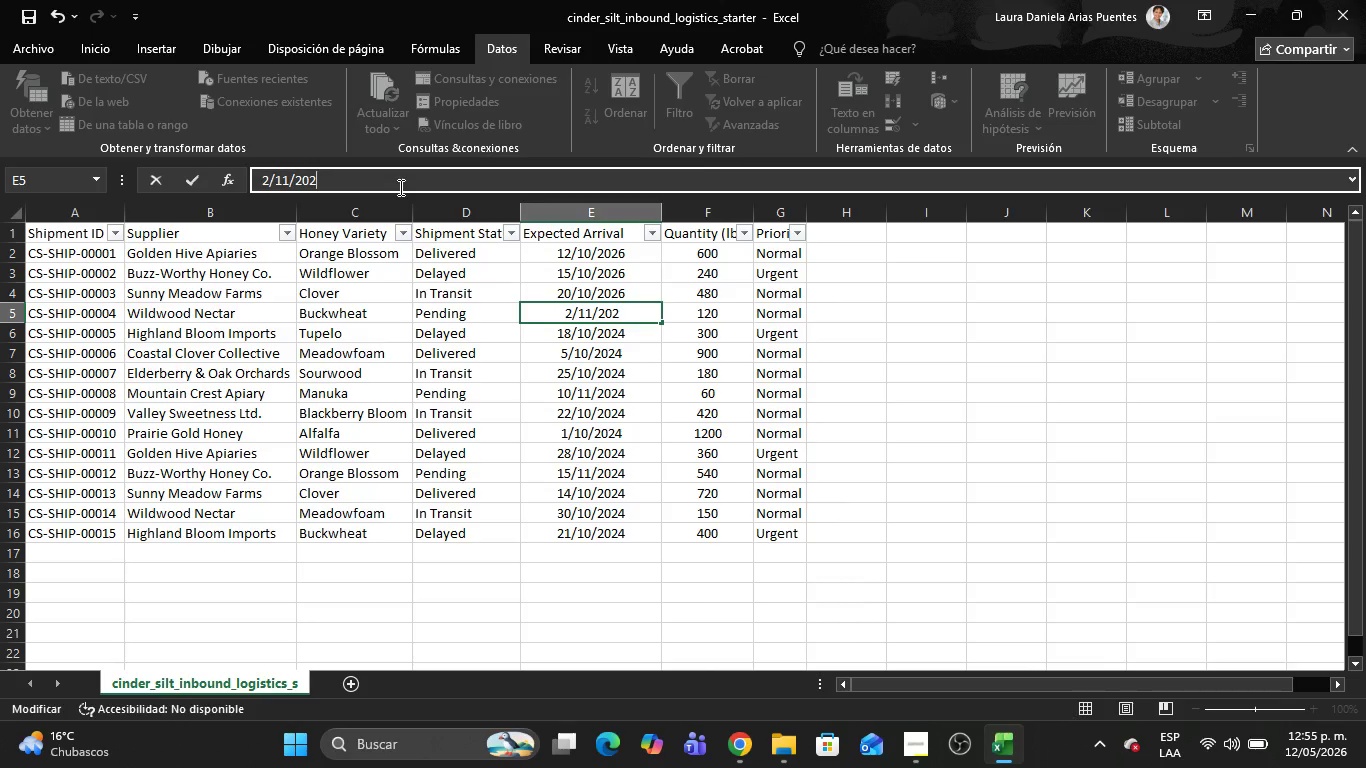 
key(6)
 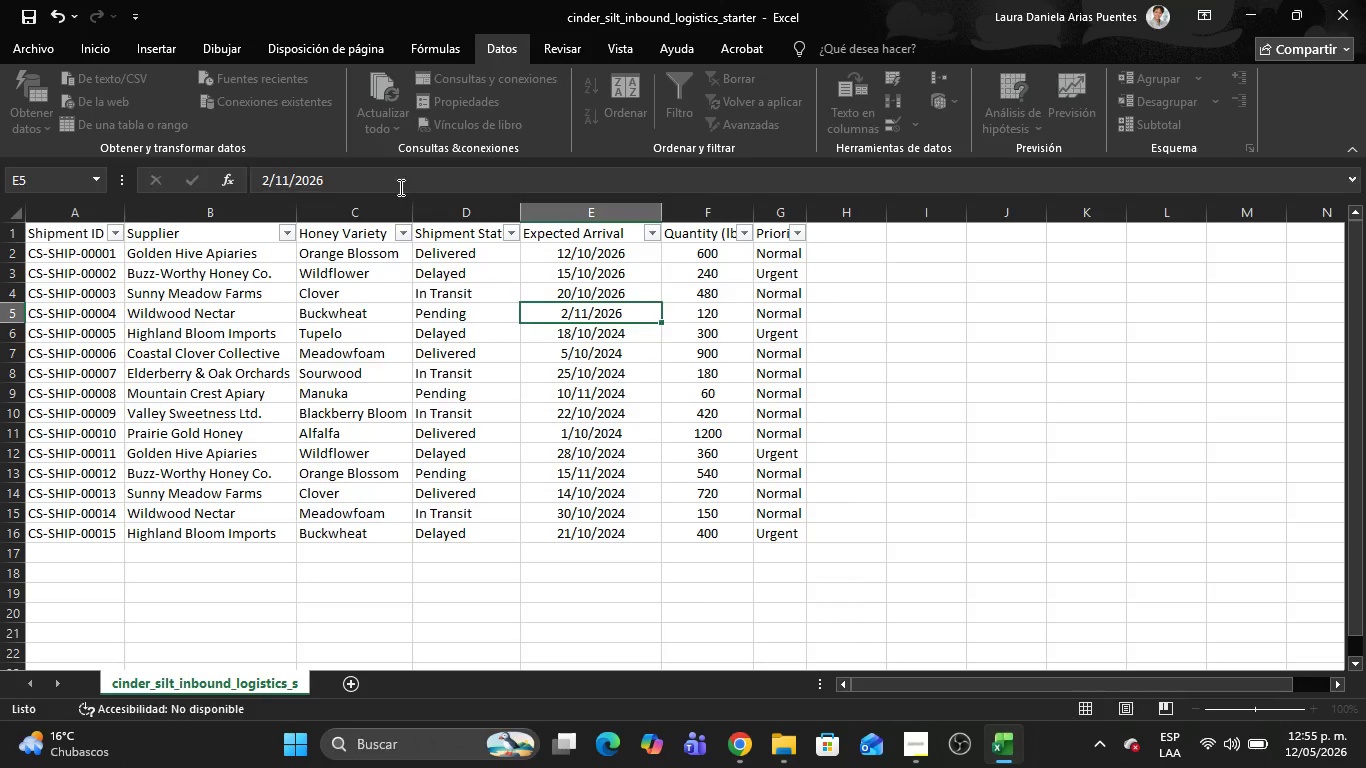 
key(Enter)
 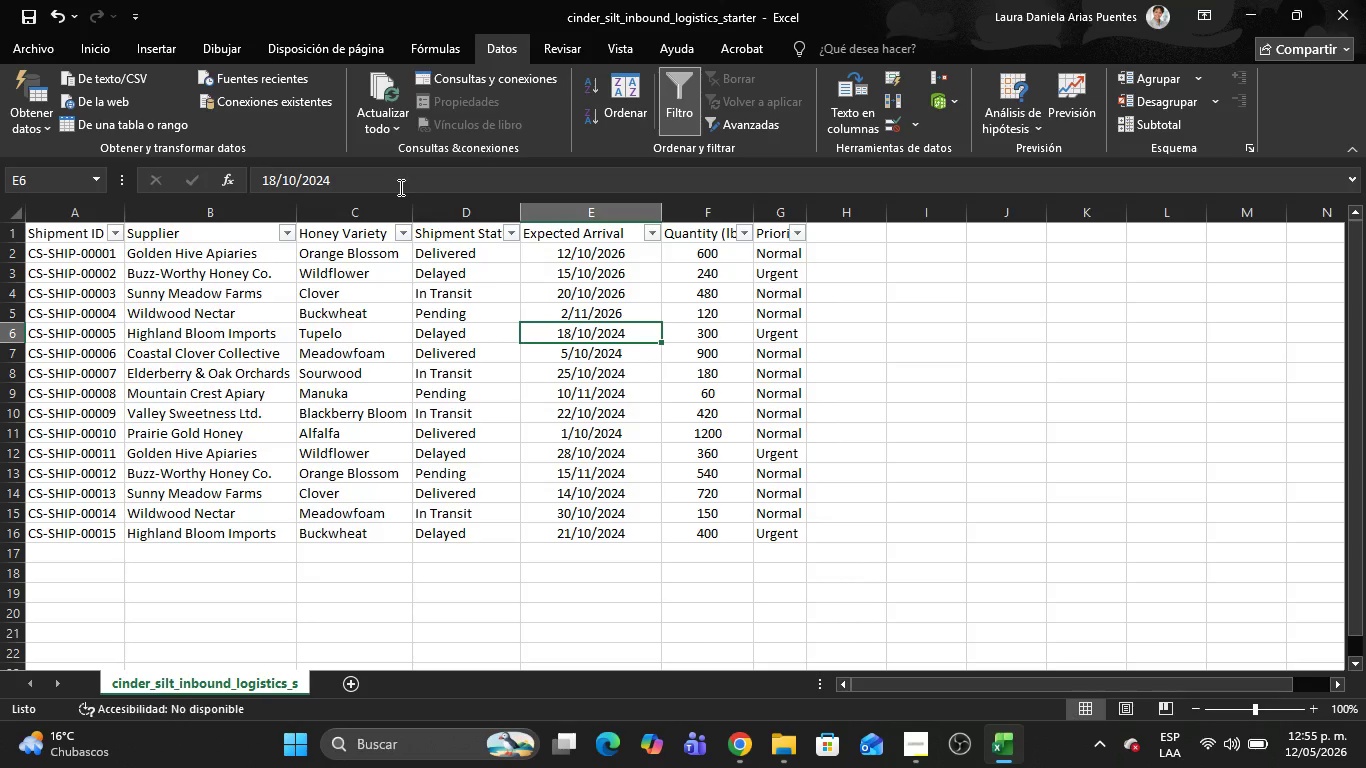 
left_click([399, 187])
 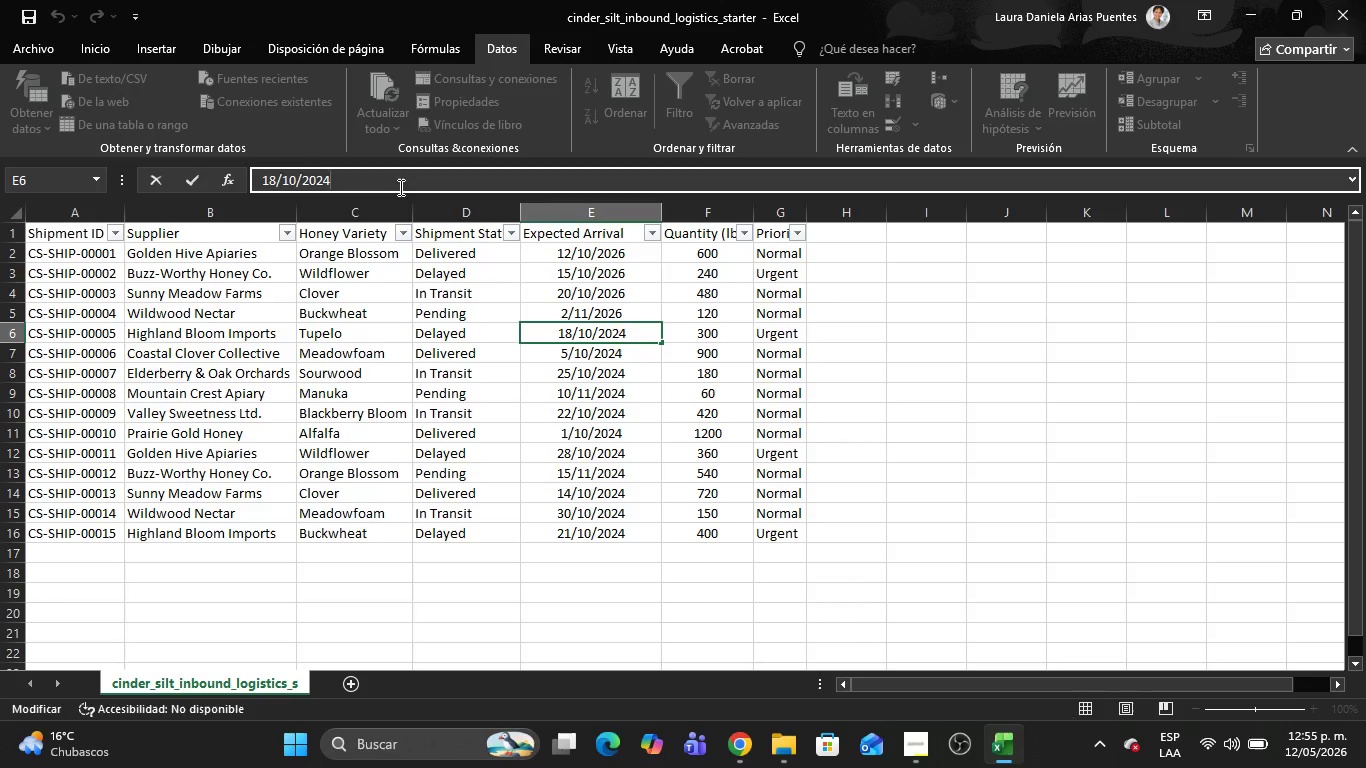 
key(Backspace)
 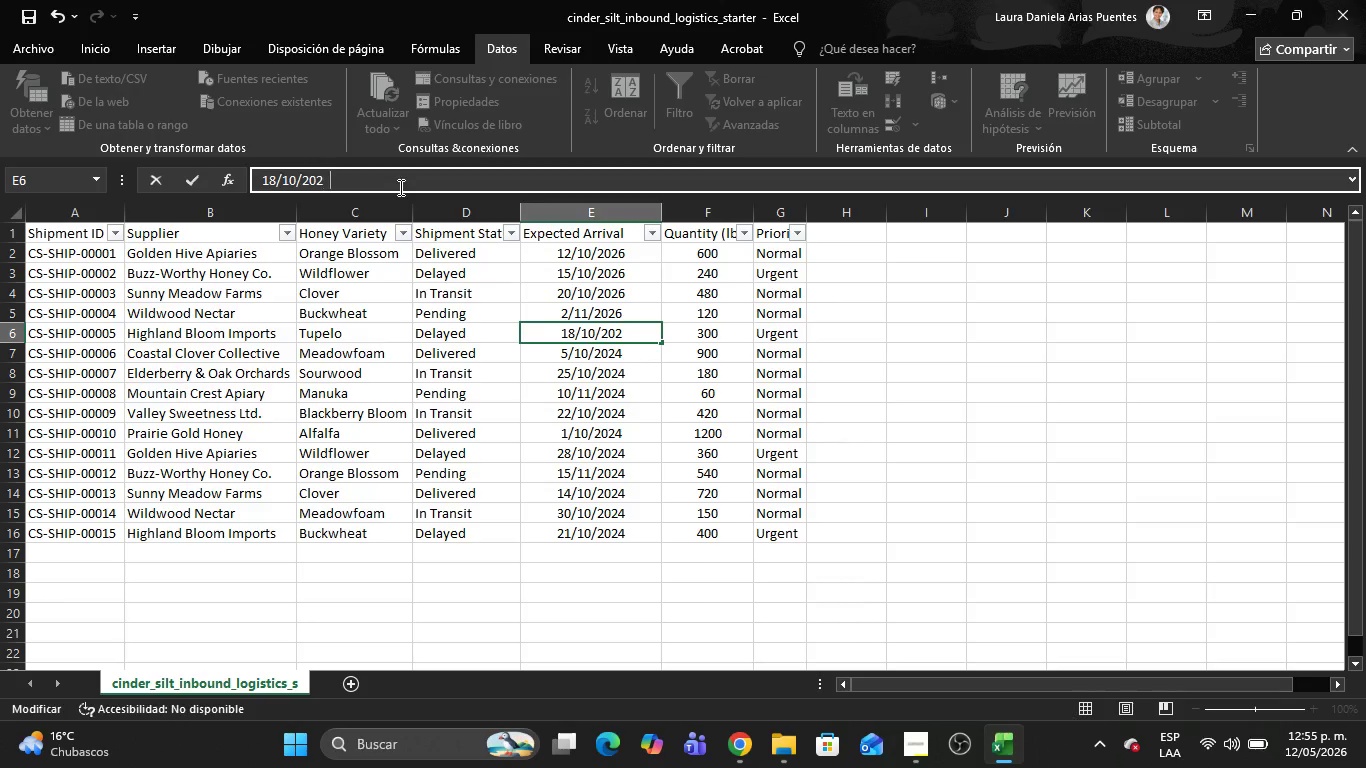 
key(6)
 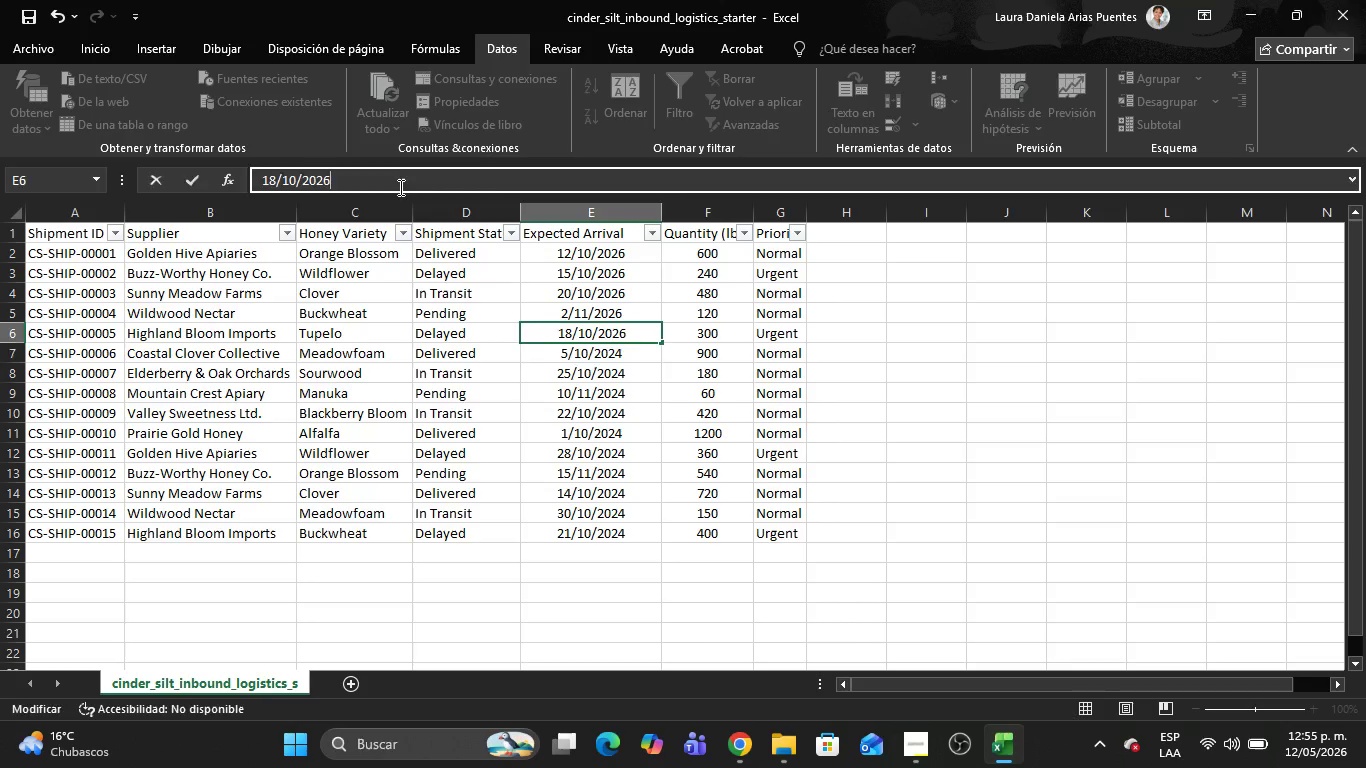 
key(Enter)
 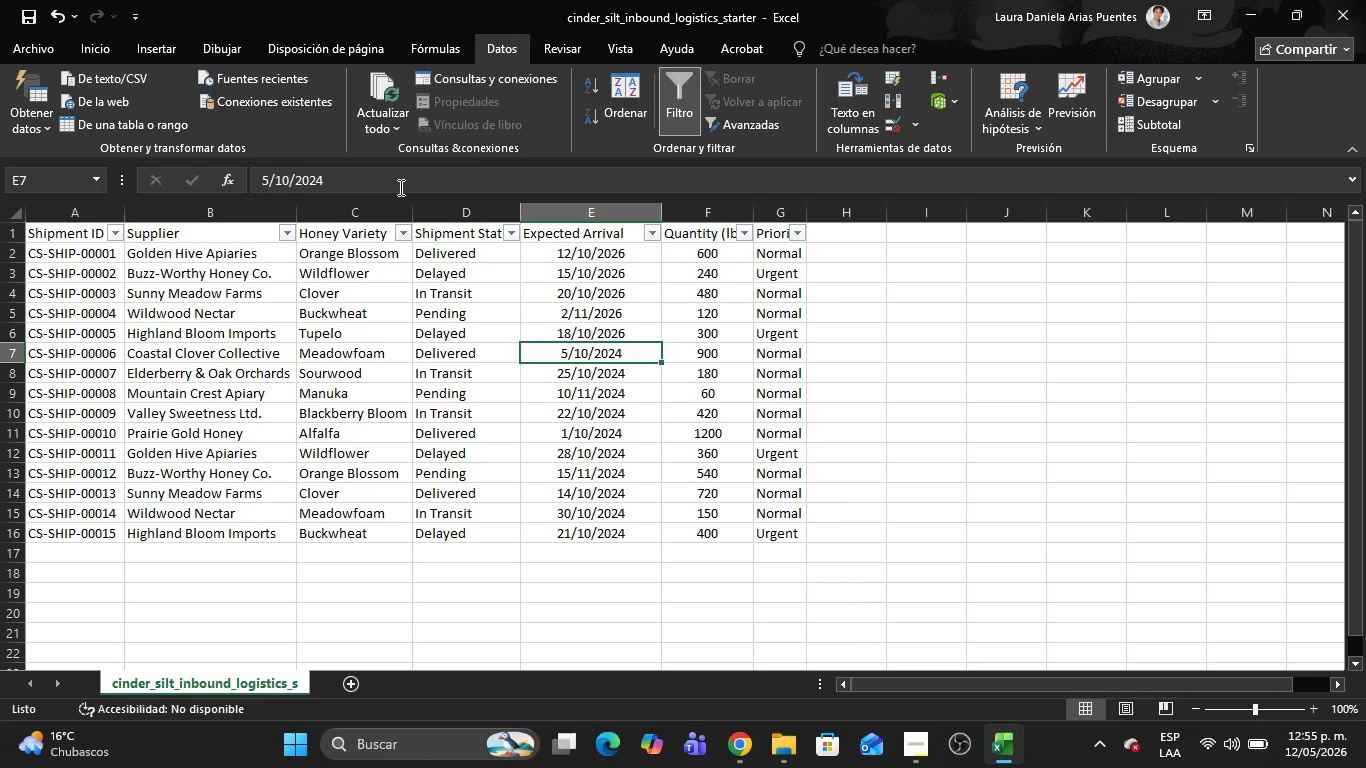 
left_click([399, 187])
 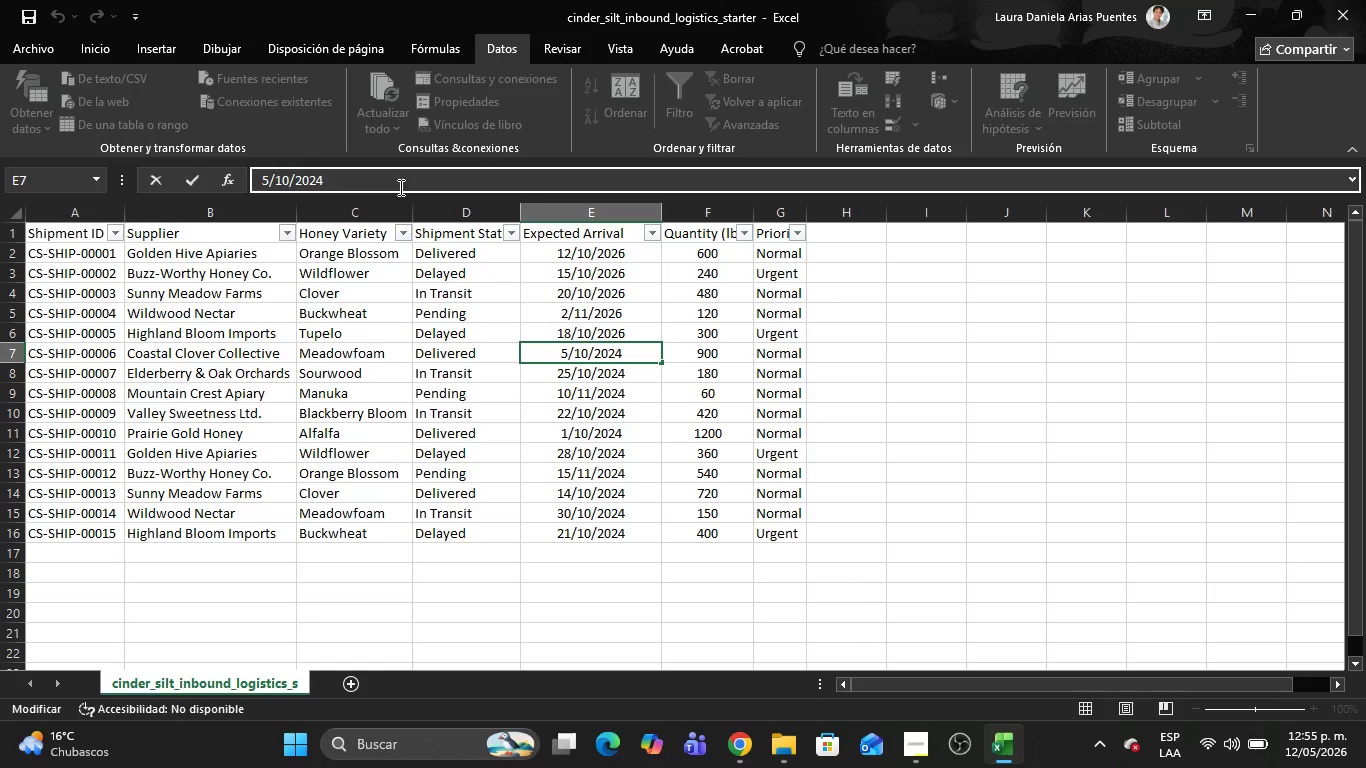 
key(Backspace)
 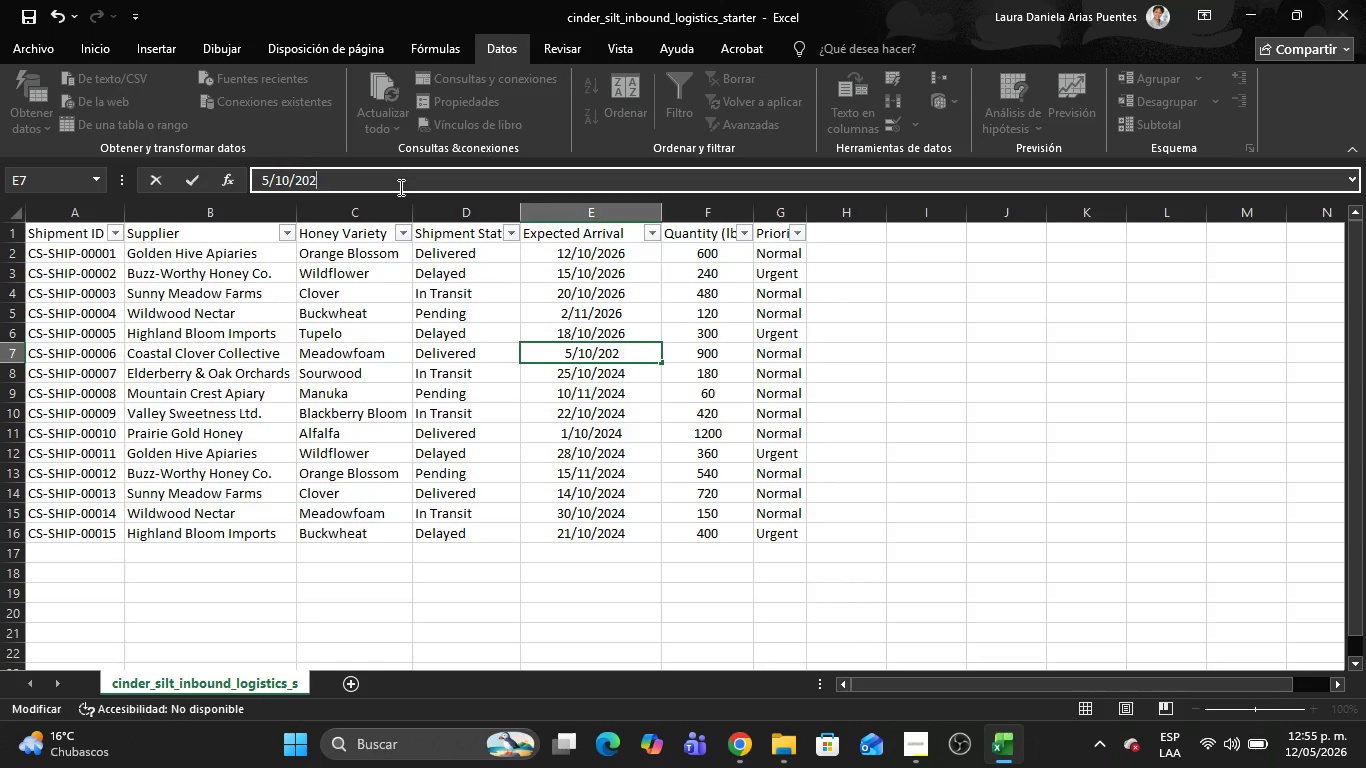 
key(6)
 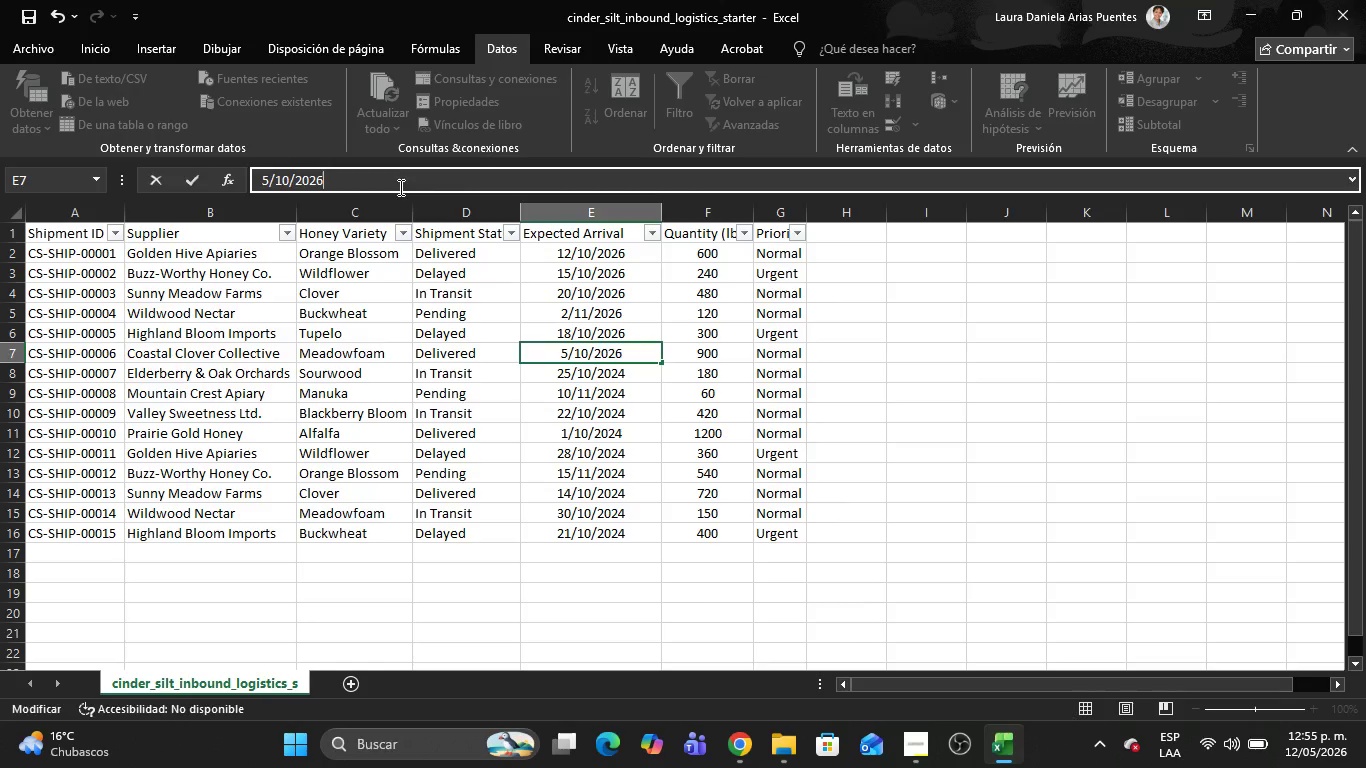 
key(Enter)
 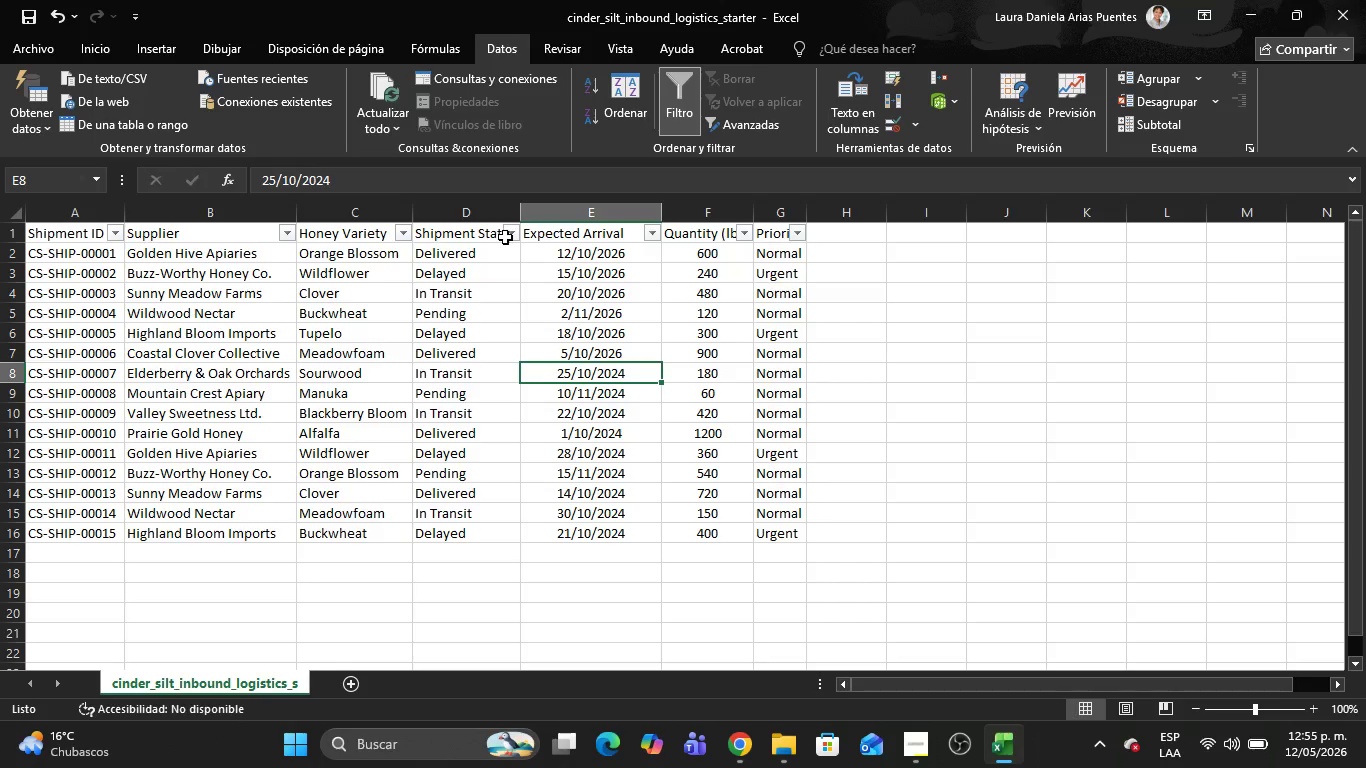 
left_click([373, 188])
 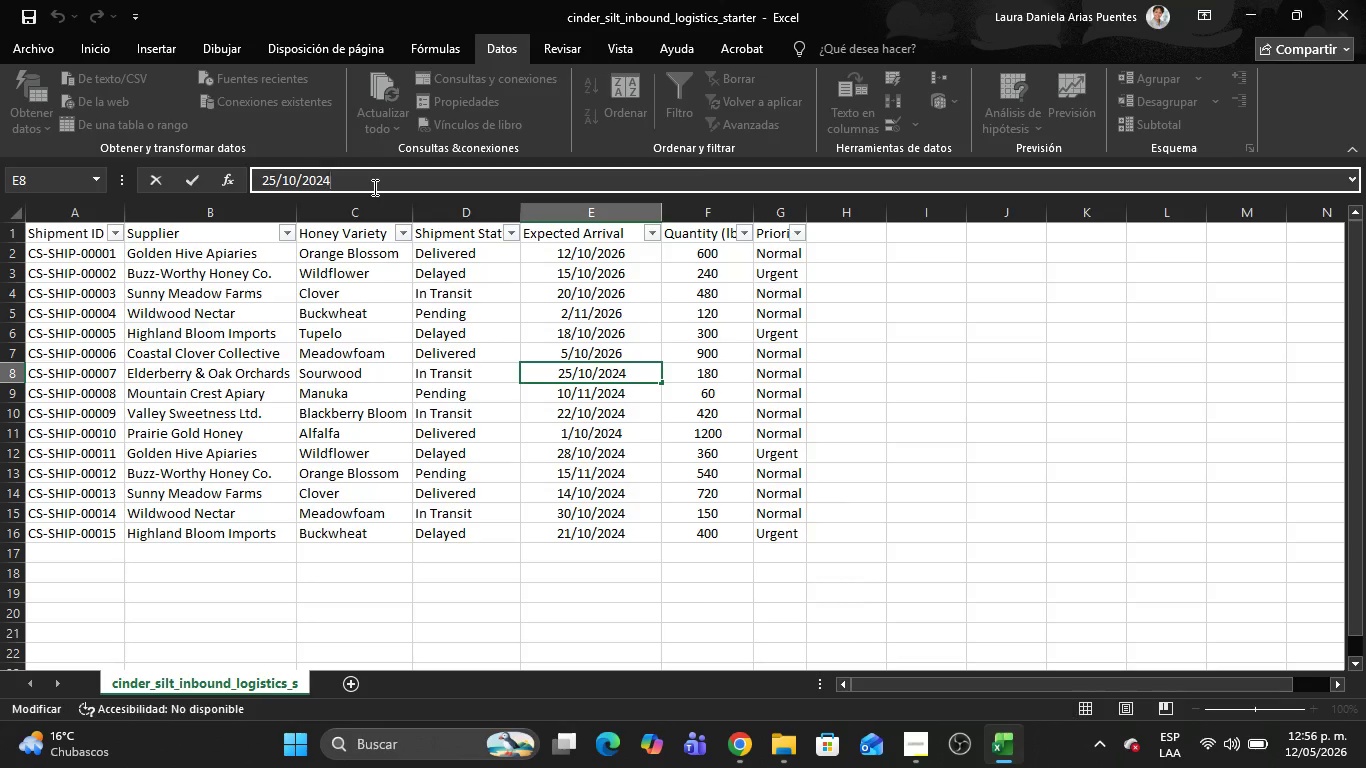 
key(Backspace)
 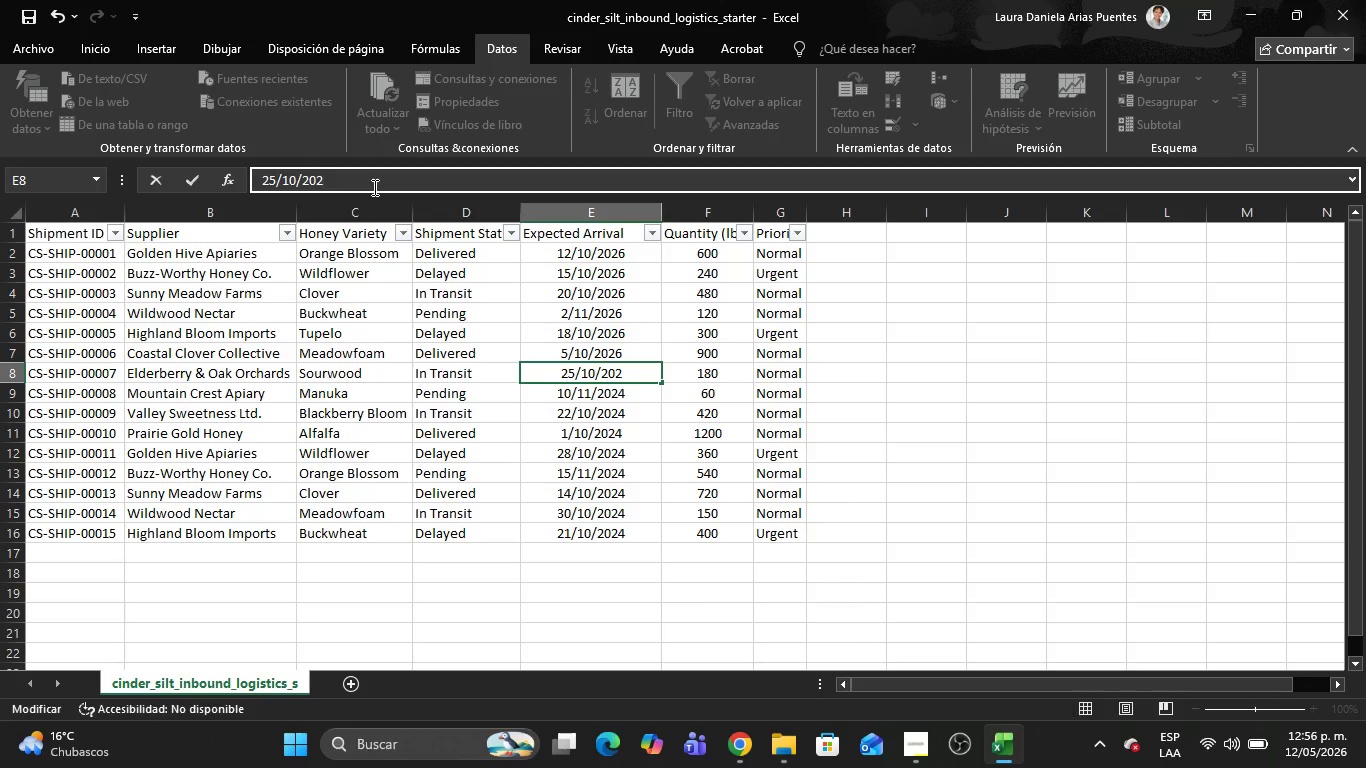 
key(6)
 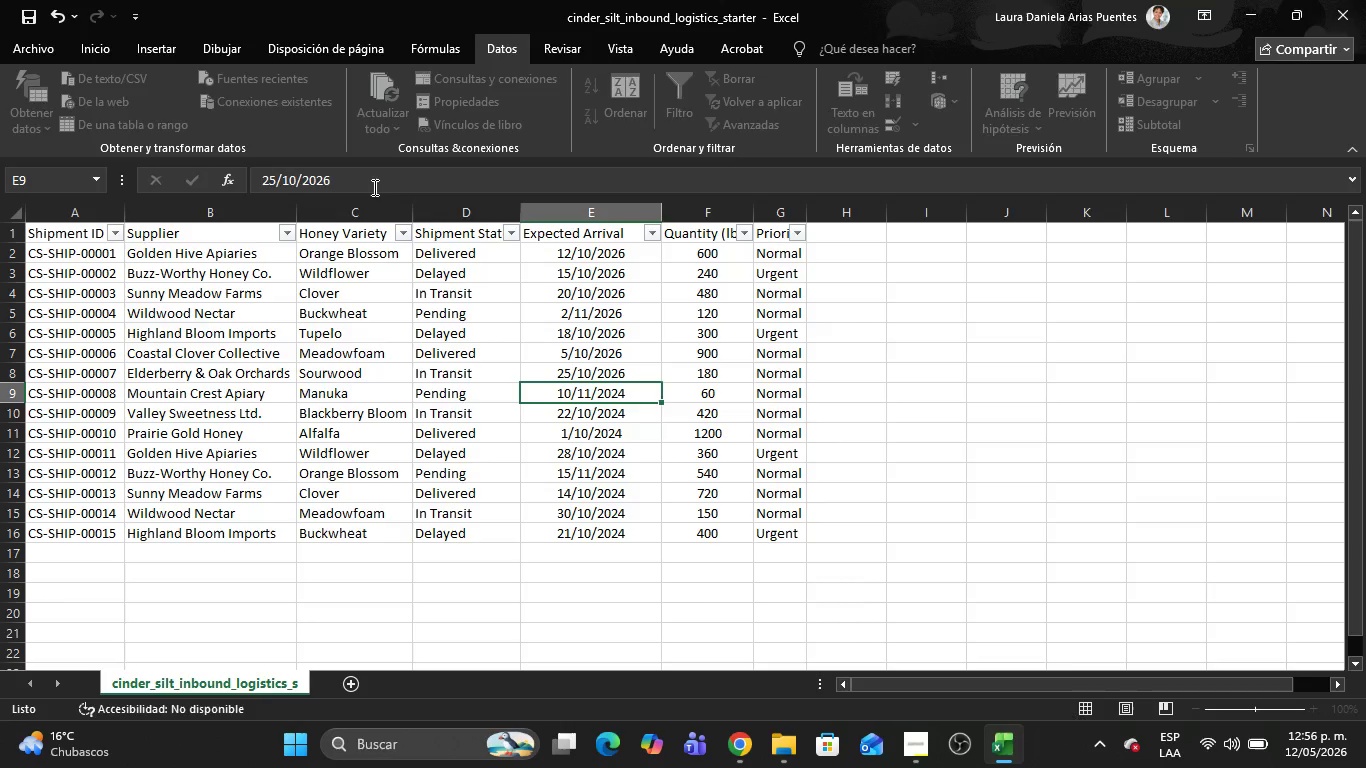 
key(Enter)
 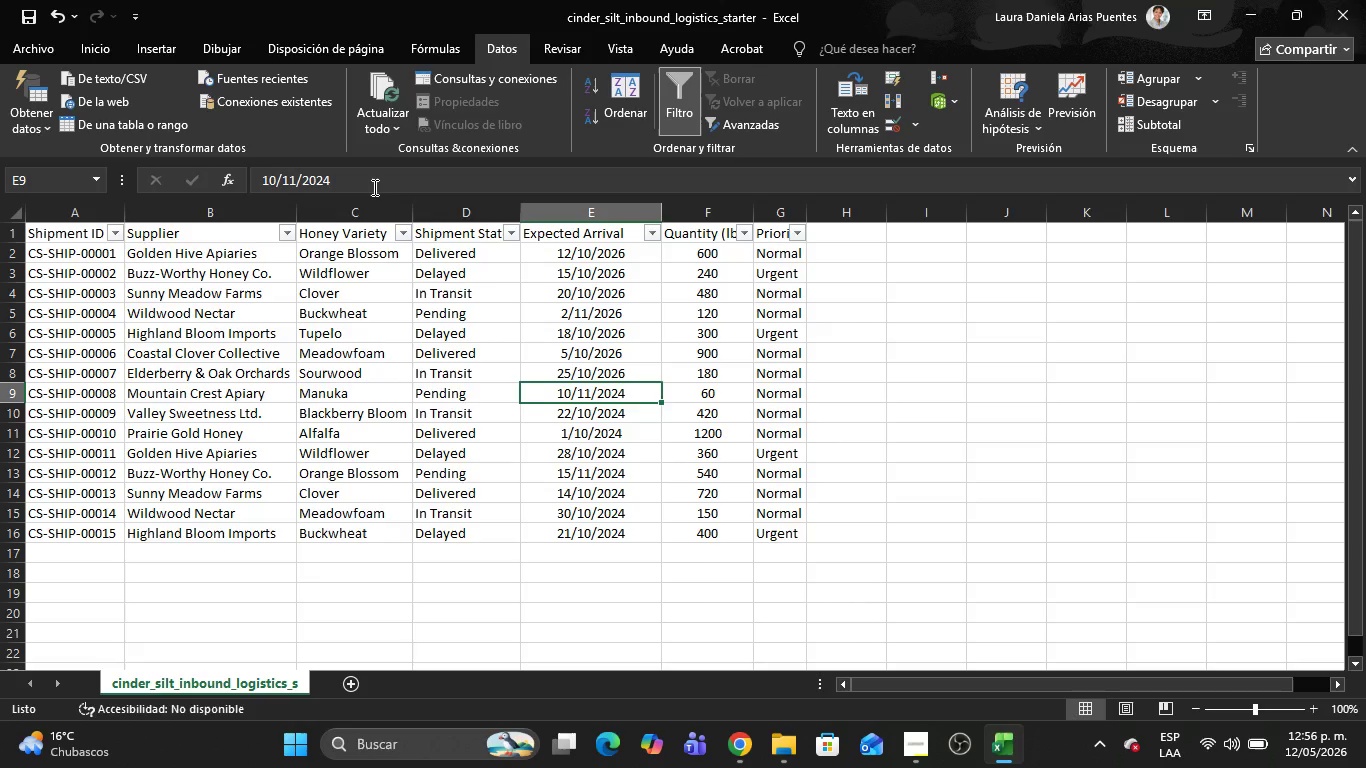 
left_click([373, 187])
 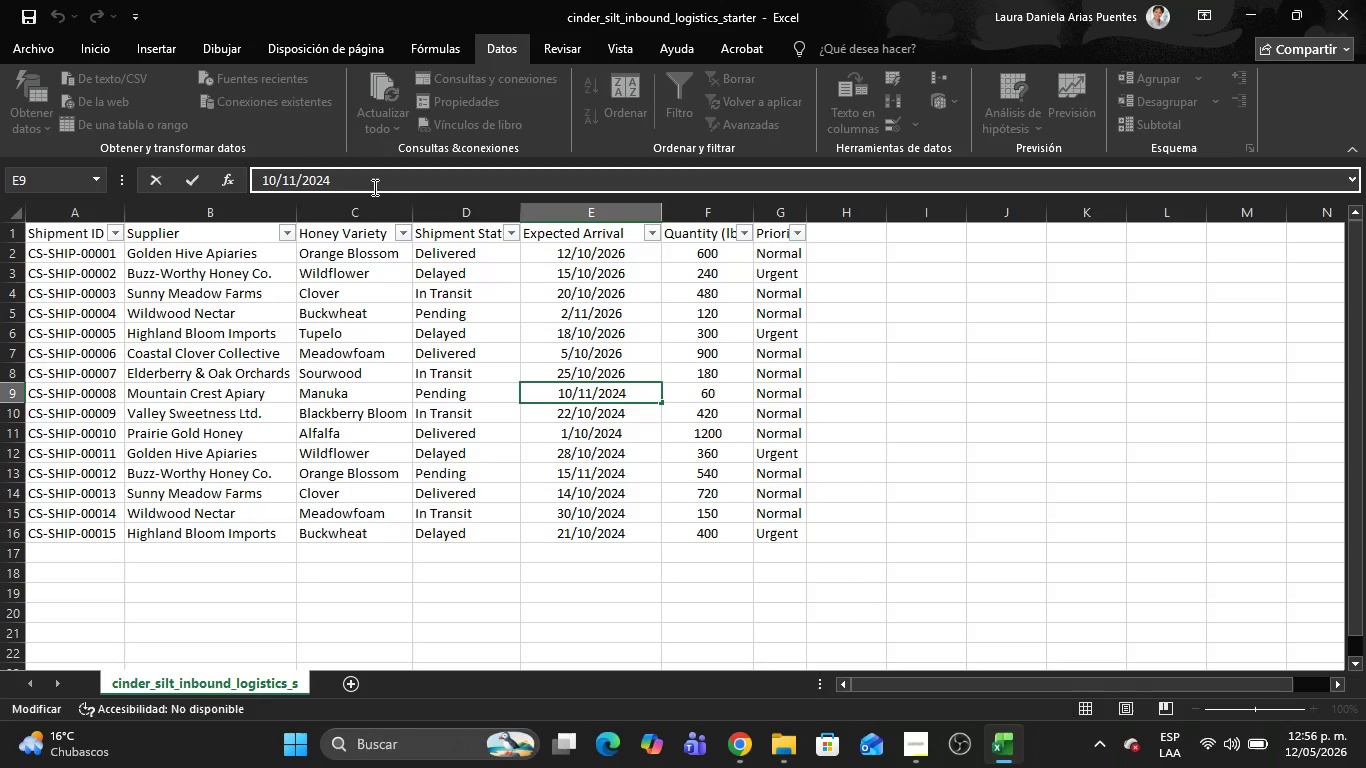 
key(Backspace)
 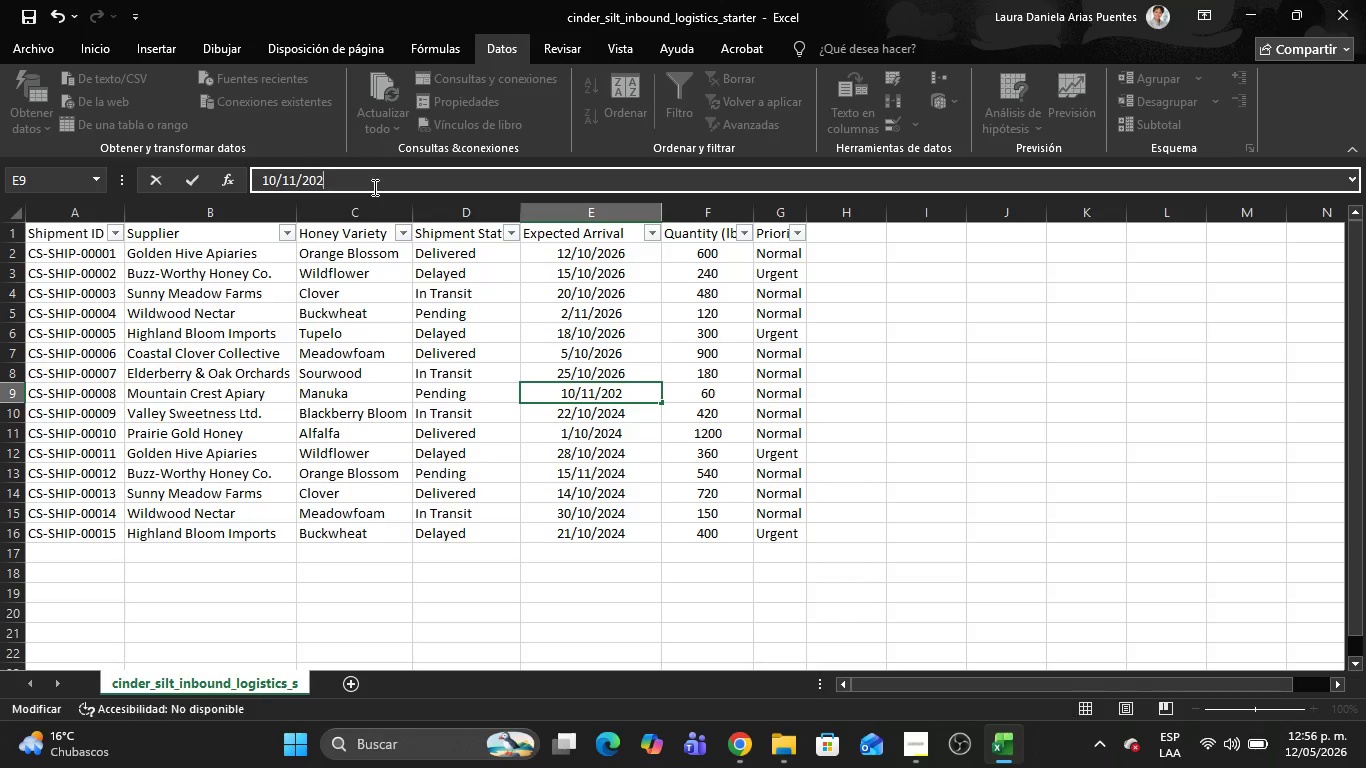 
key(6)
 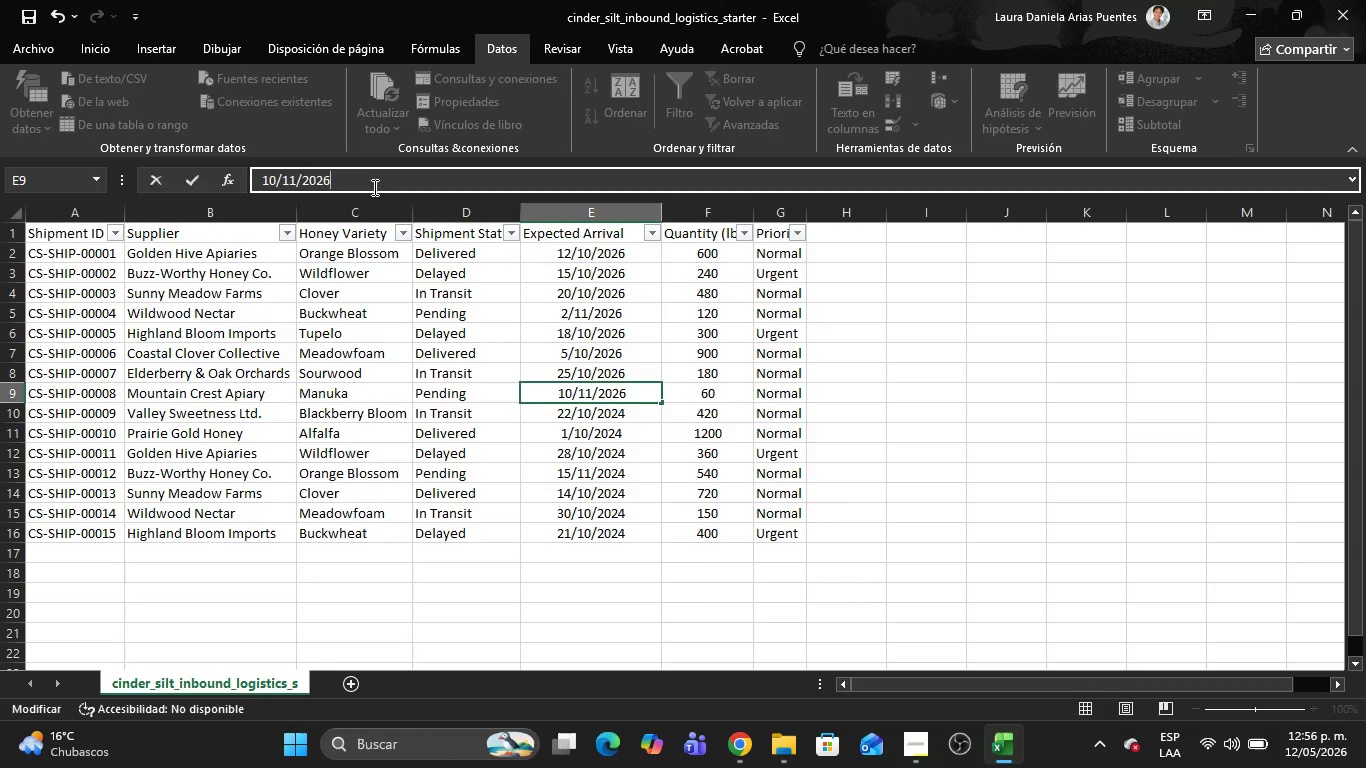 
key(Enter)
 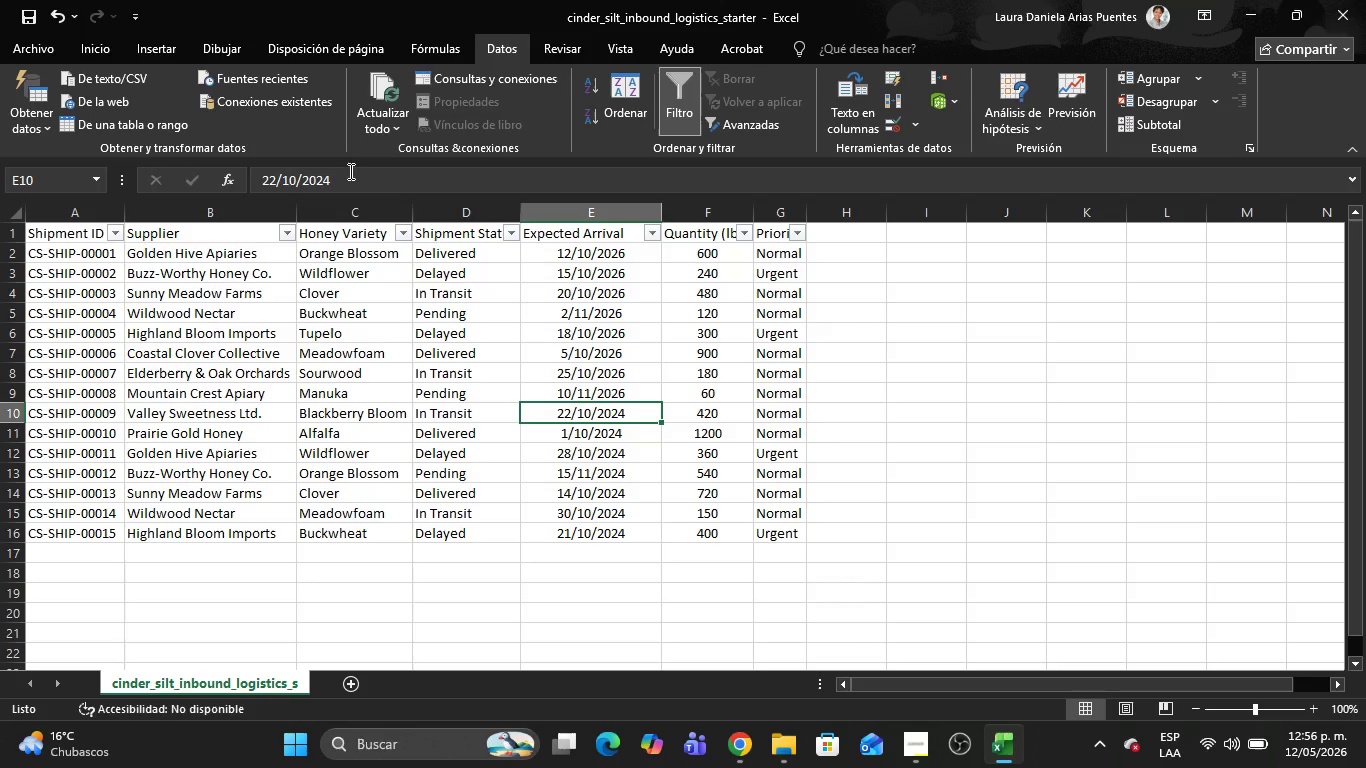 
left_click([349, 171])
 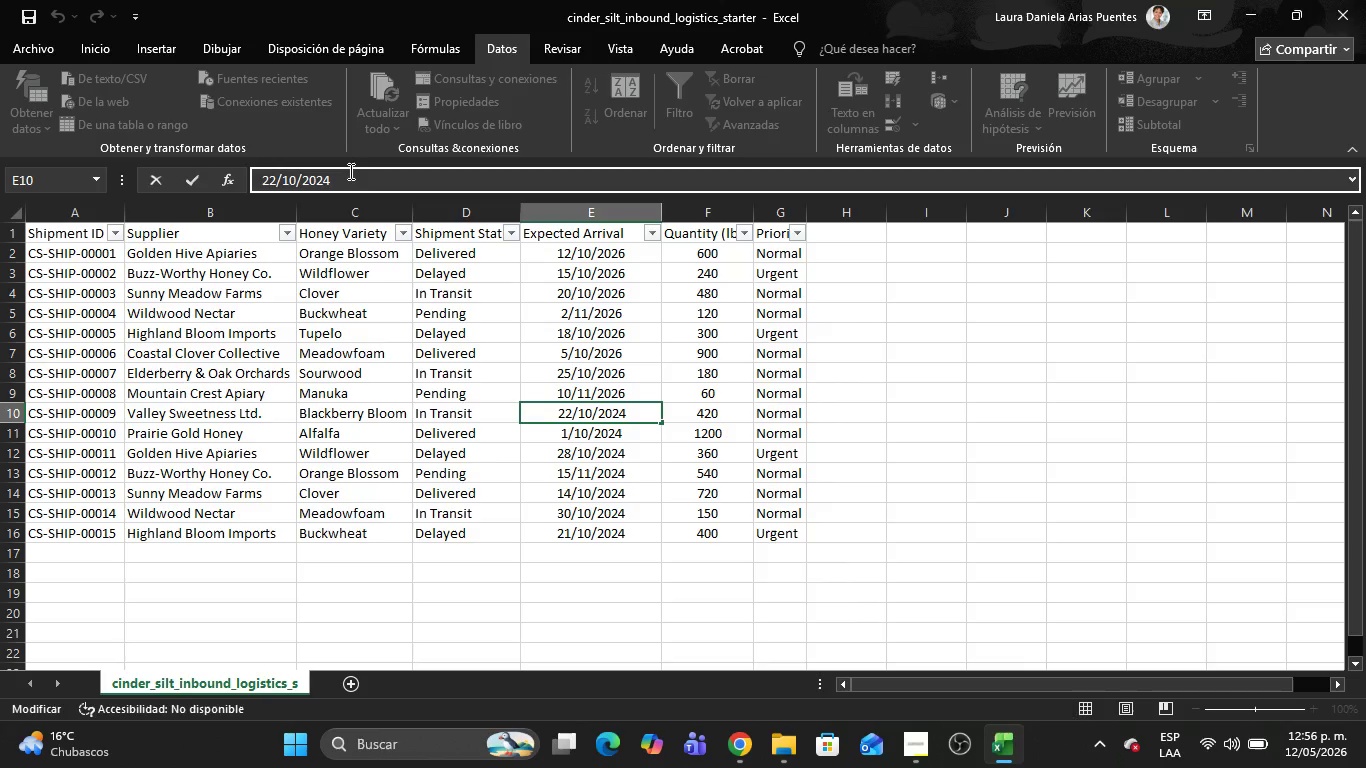 
key(Backspace)
 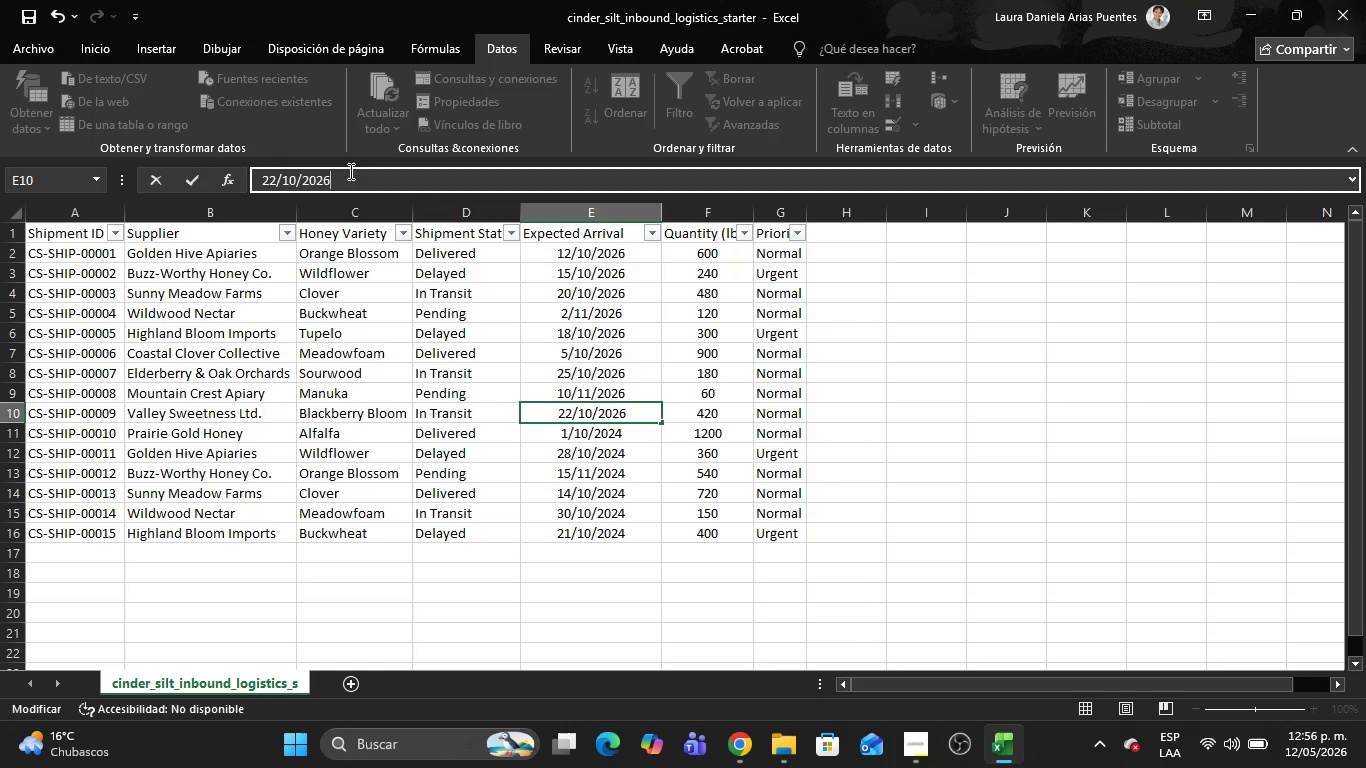 
key(6)
 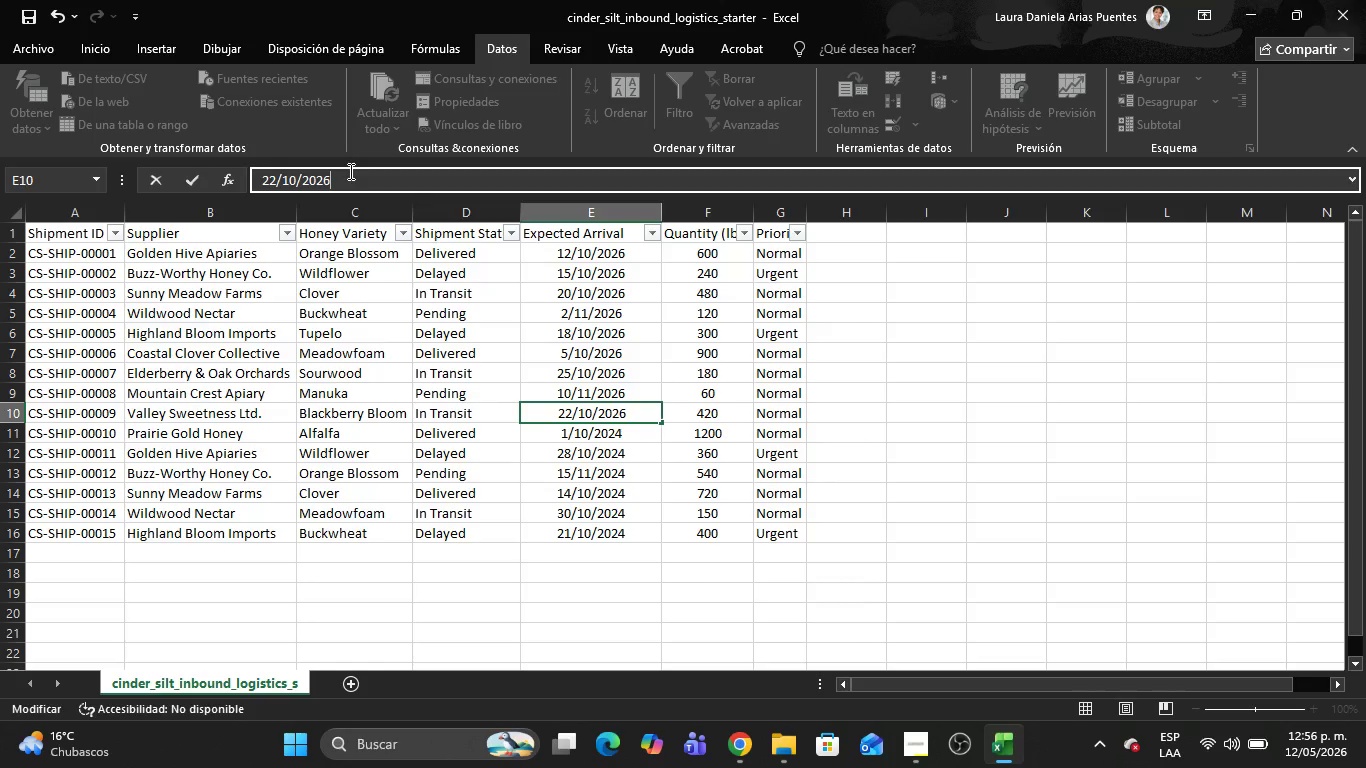 
key(Enter)
 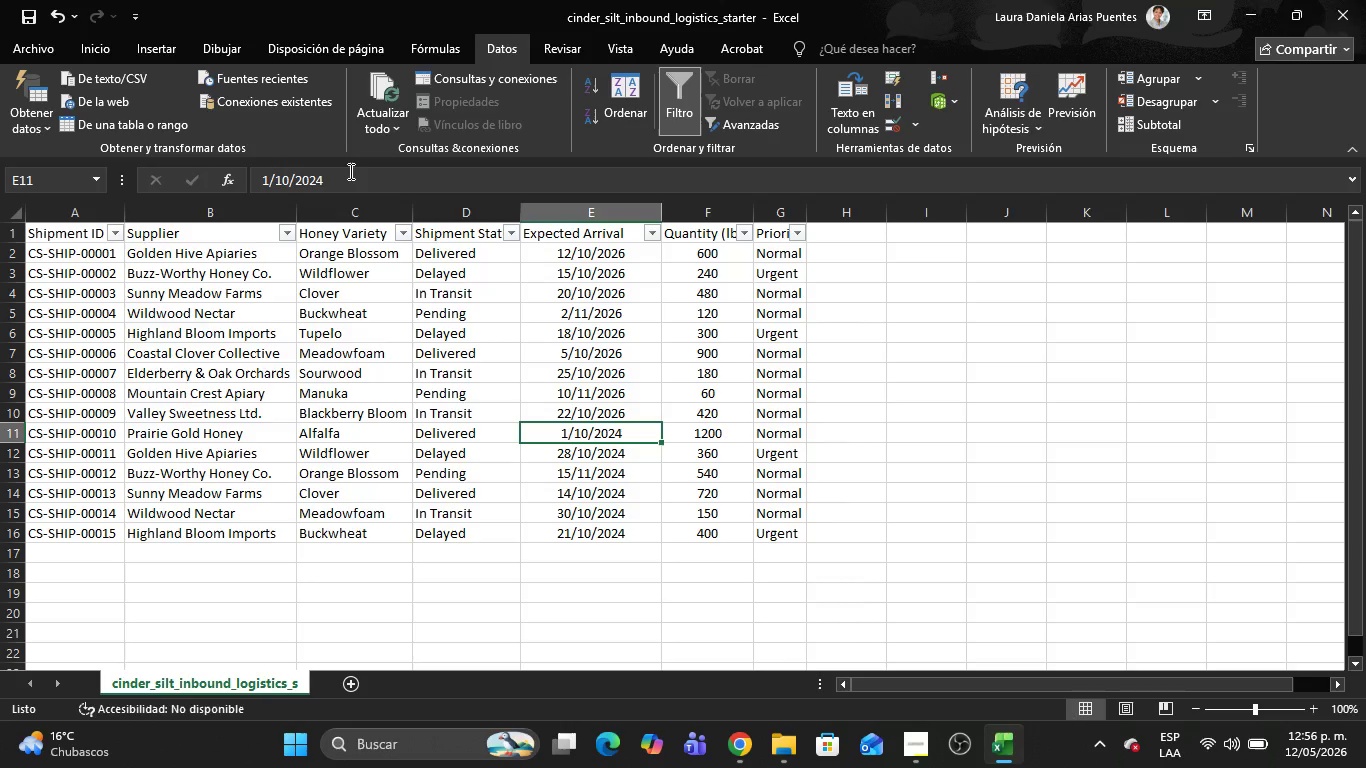 
left_click([349, 171])
 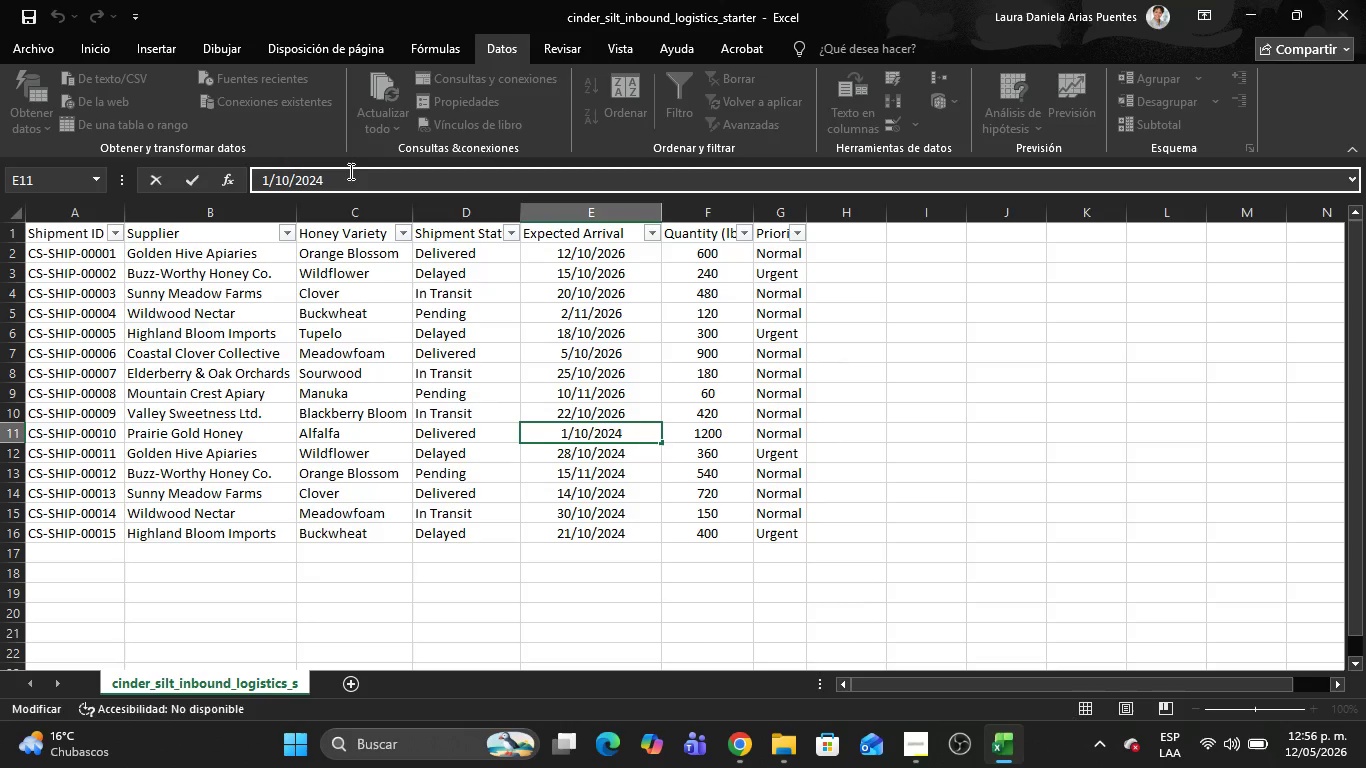 
key(Backspace)
 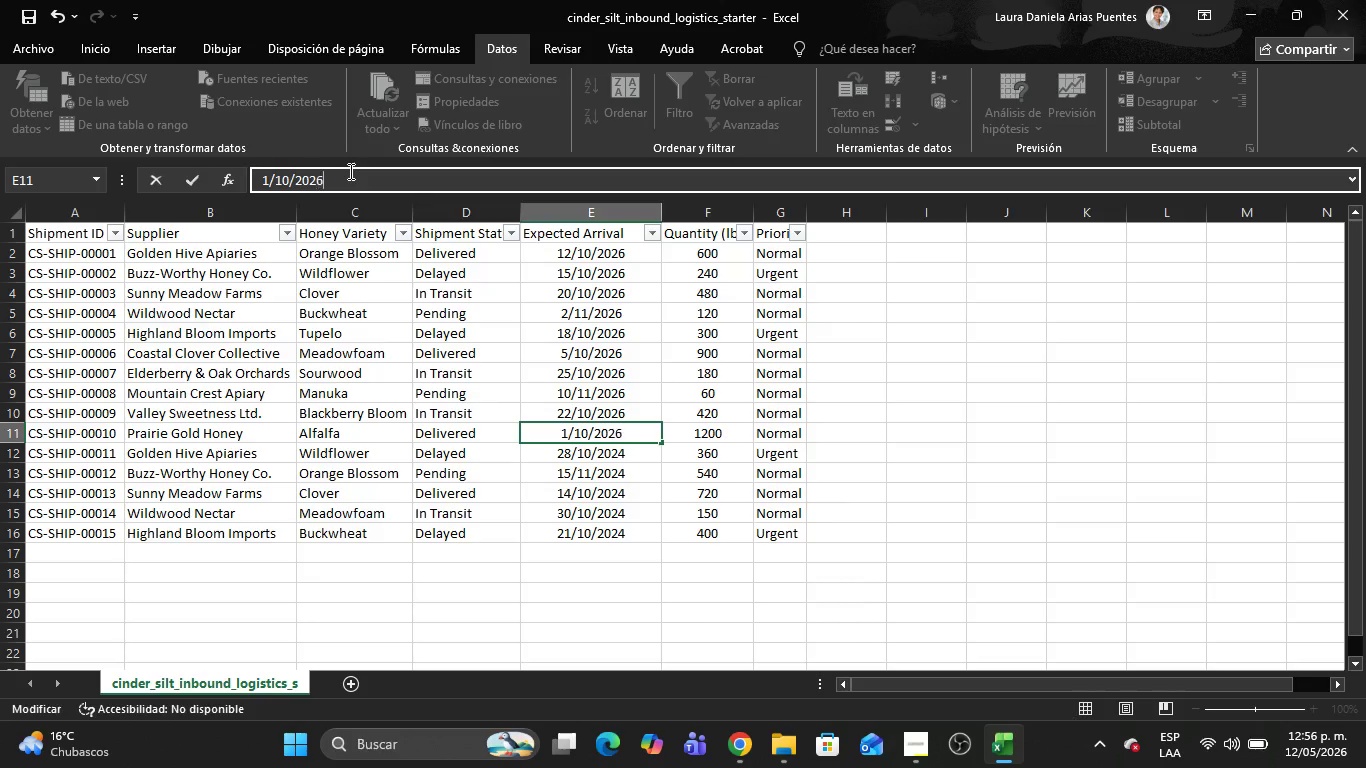 
key(6)
 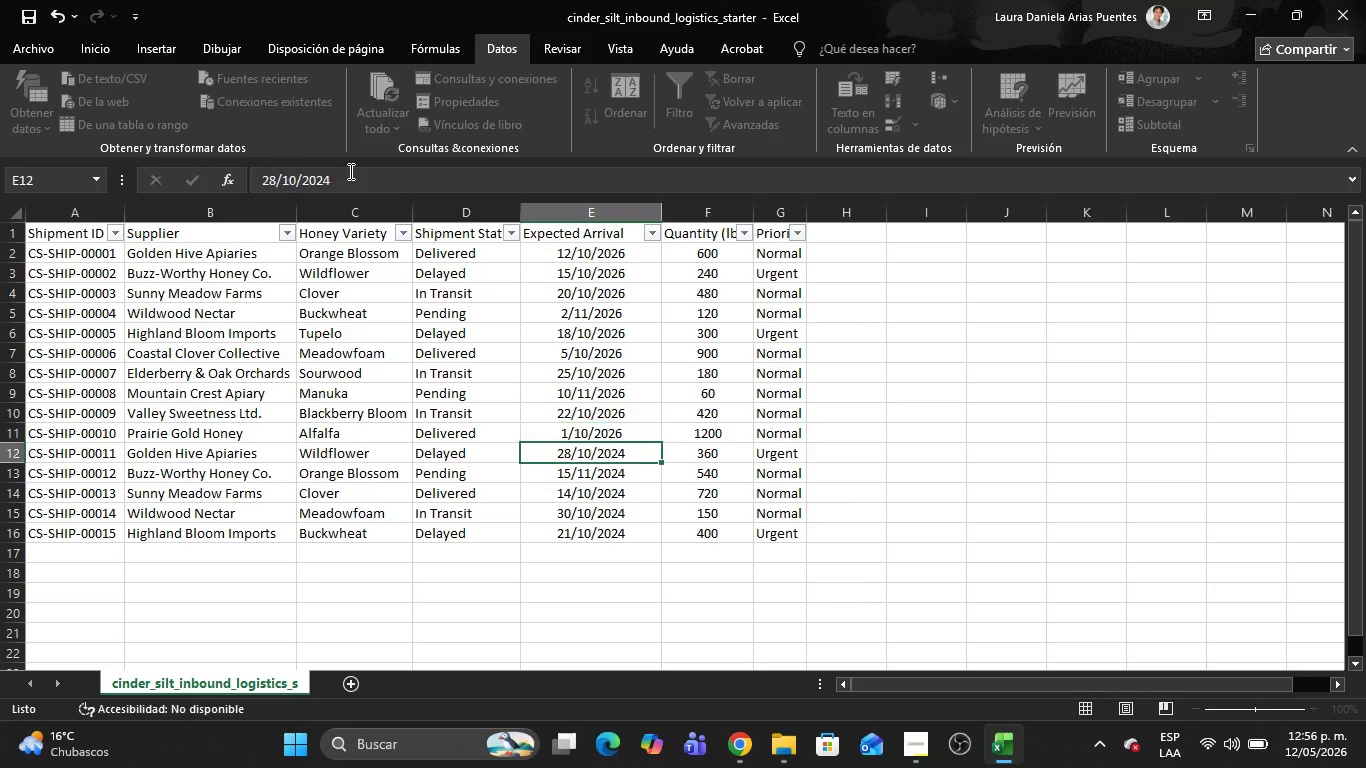 
key(Enter)
 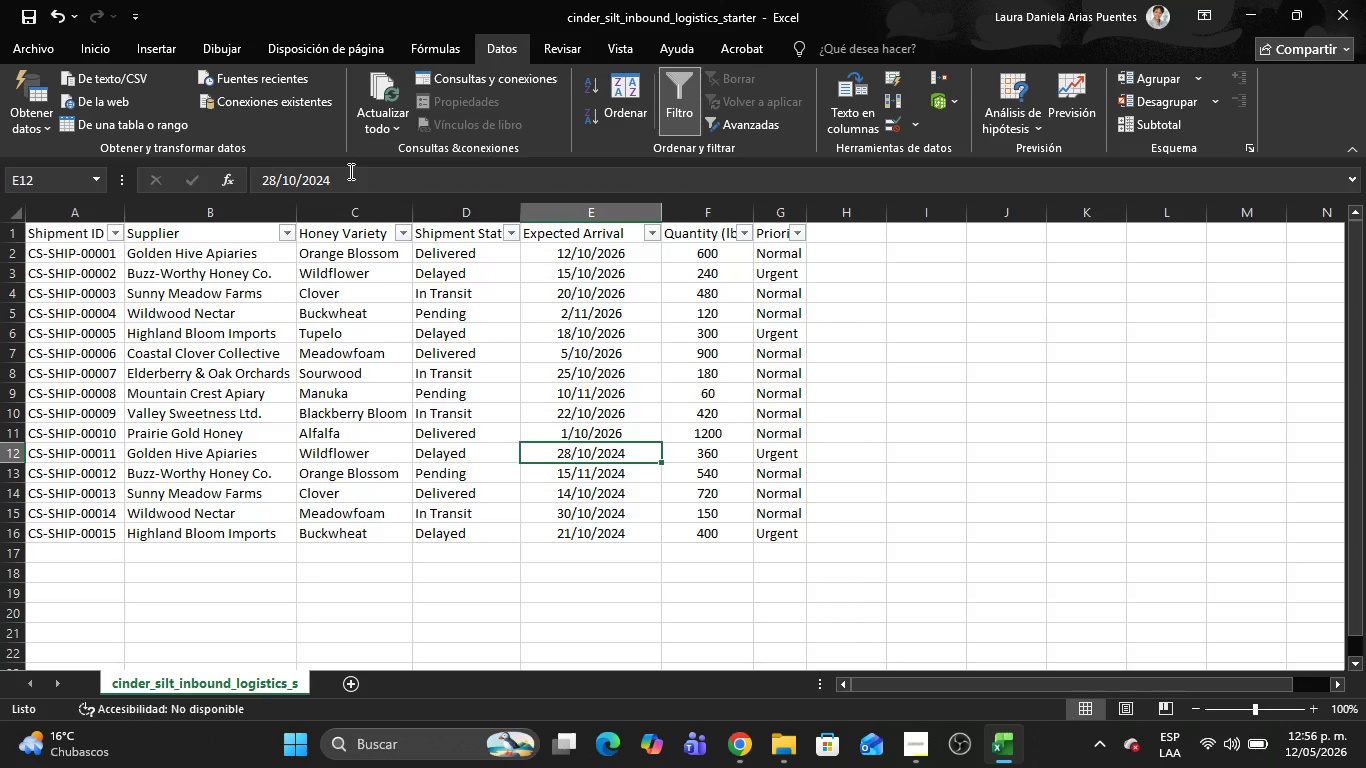 
left_click([349, 171])
 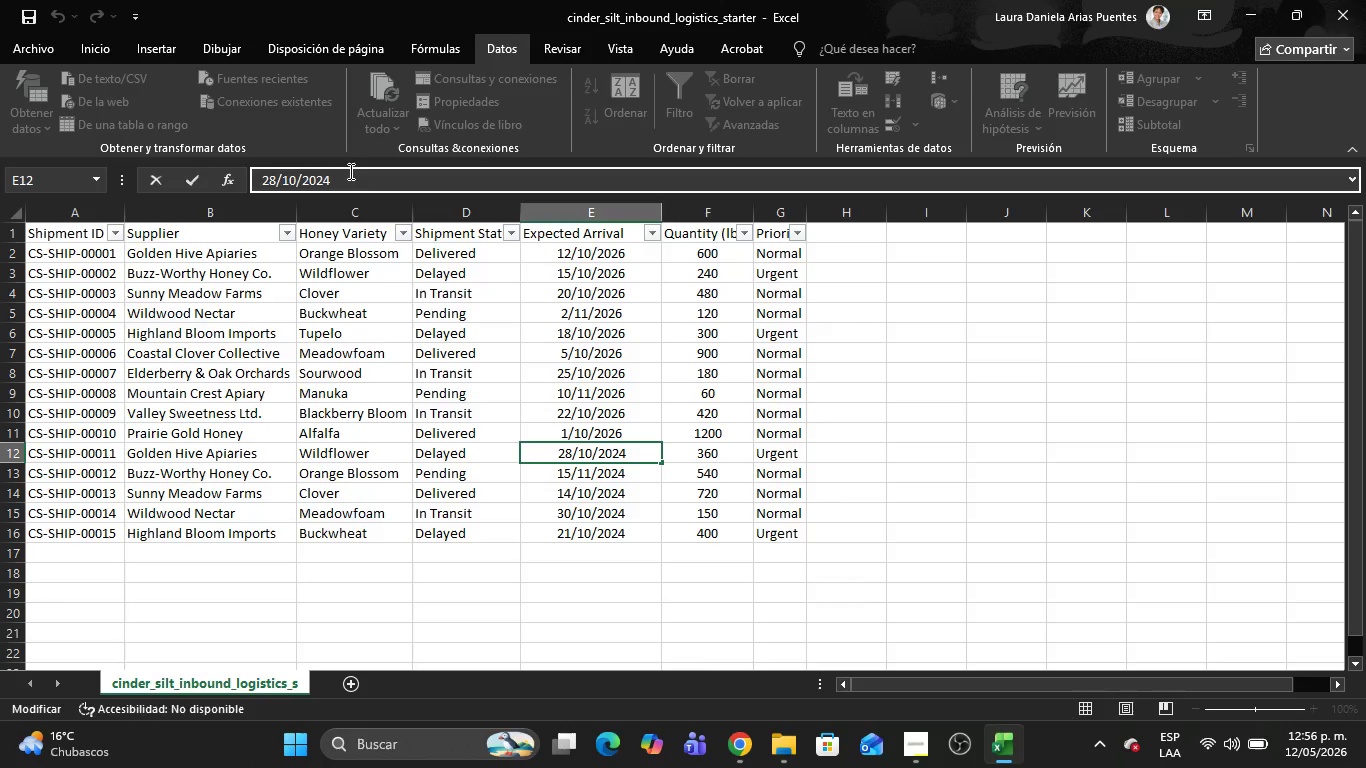 
wait(9.03)
 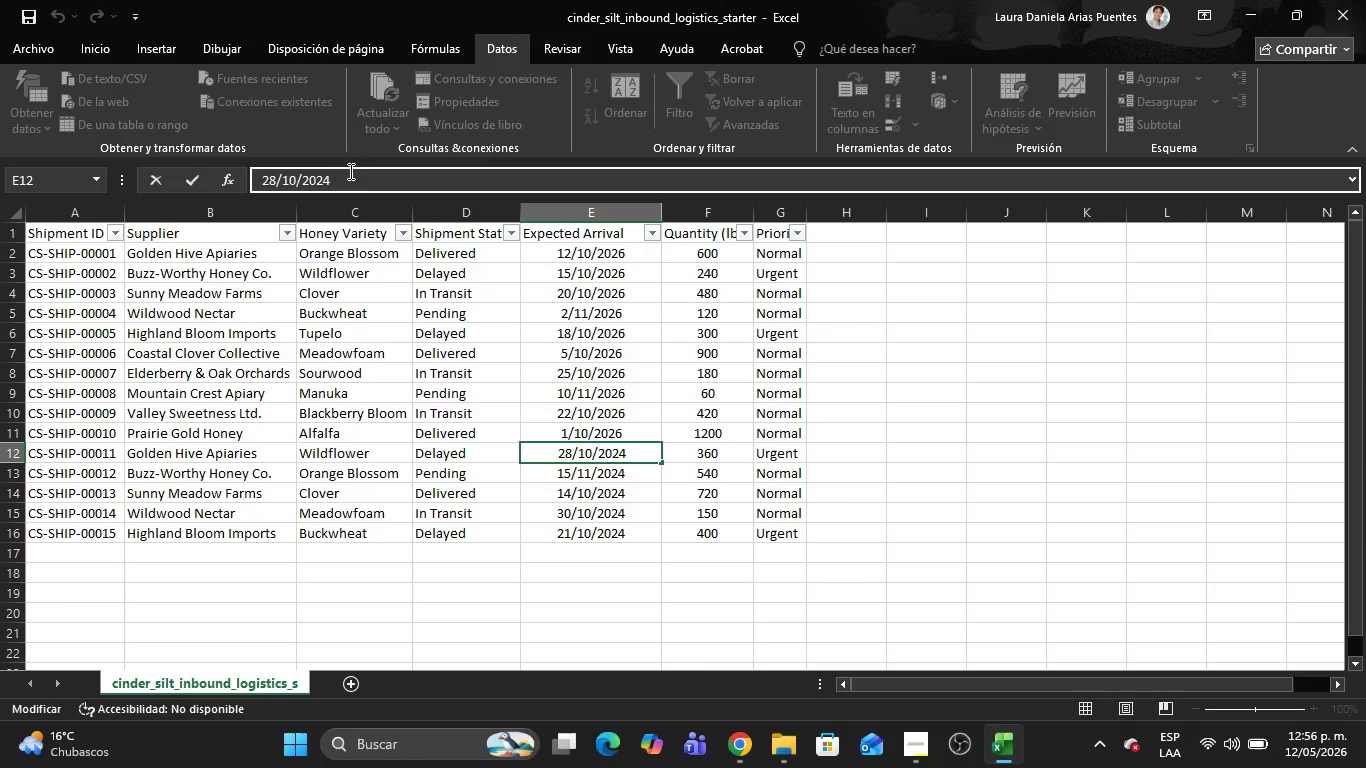 
key(Backspace)
 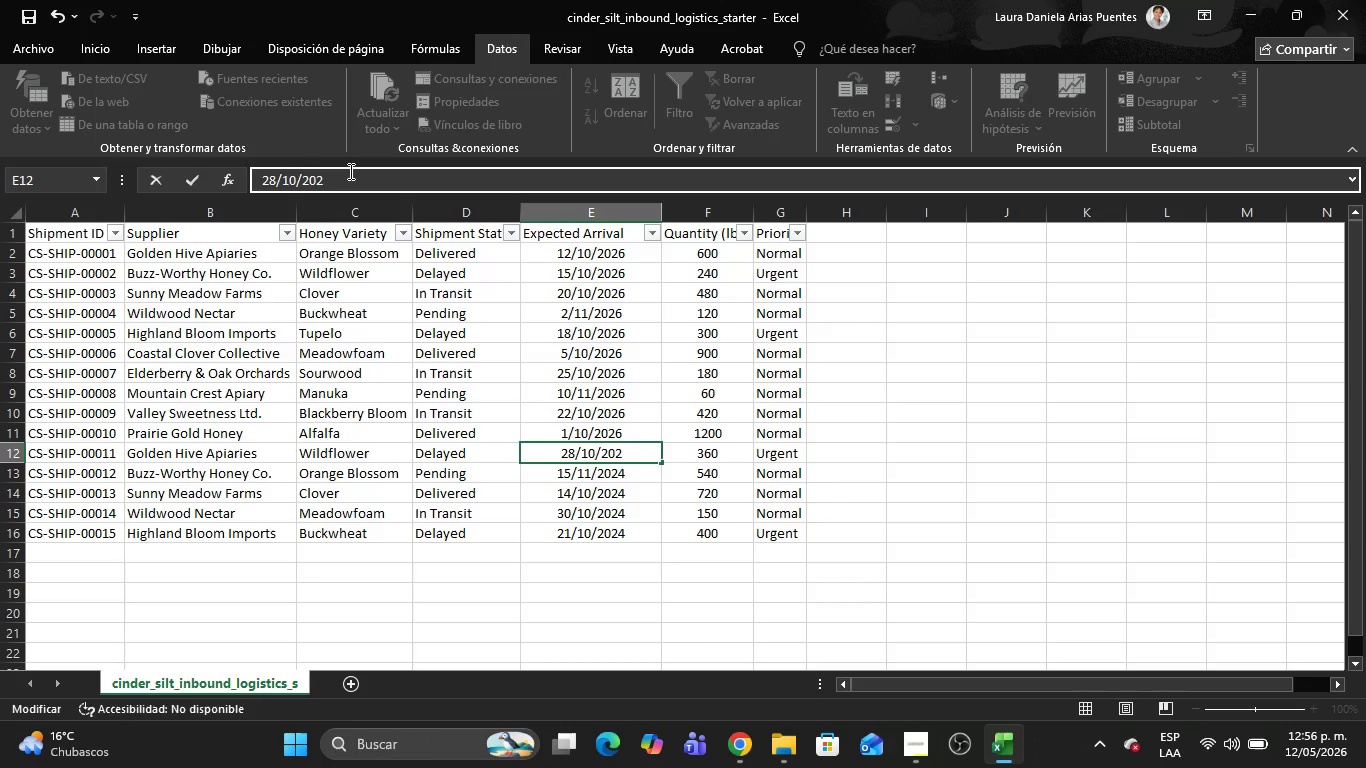 
key(6)
 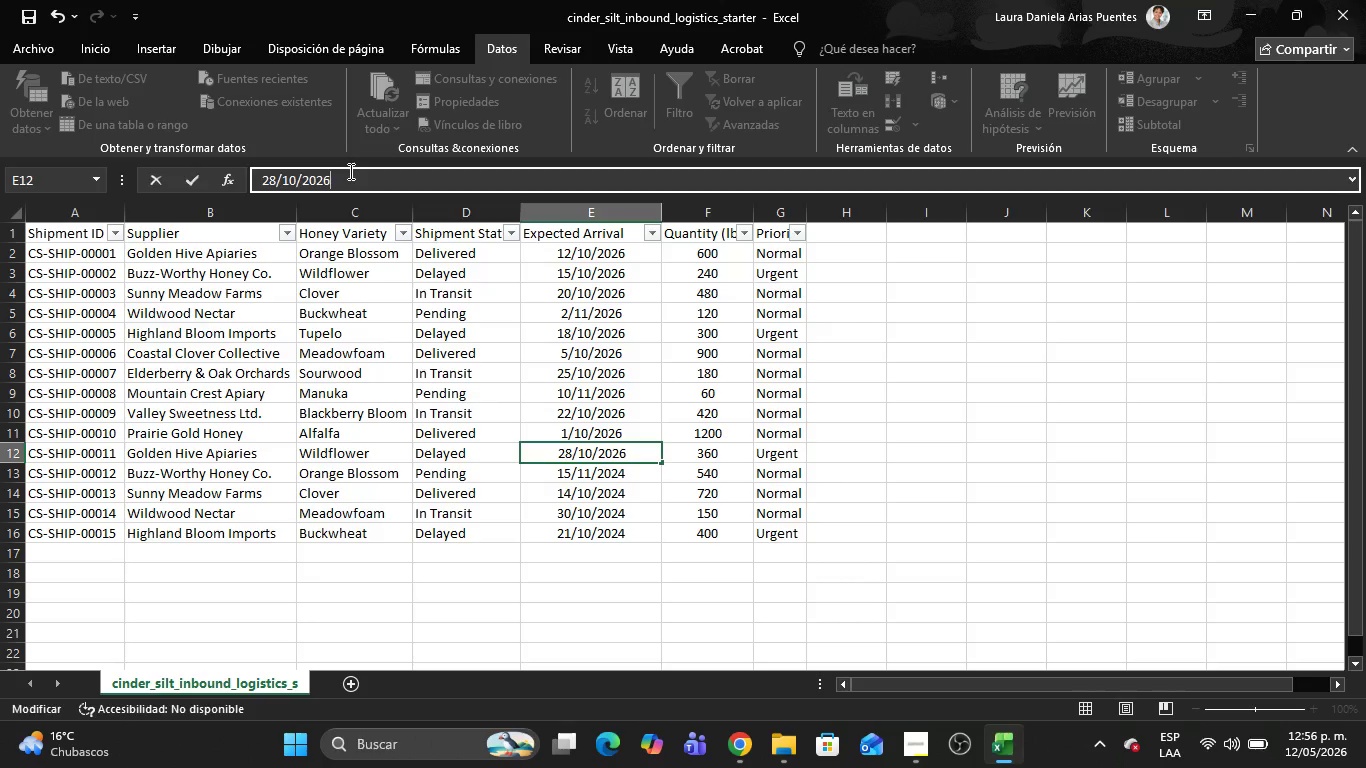 
key(Enter)
 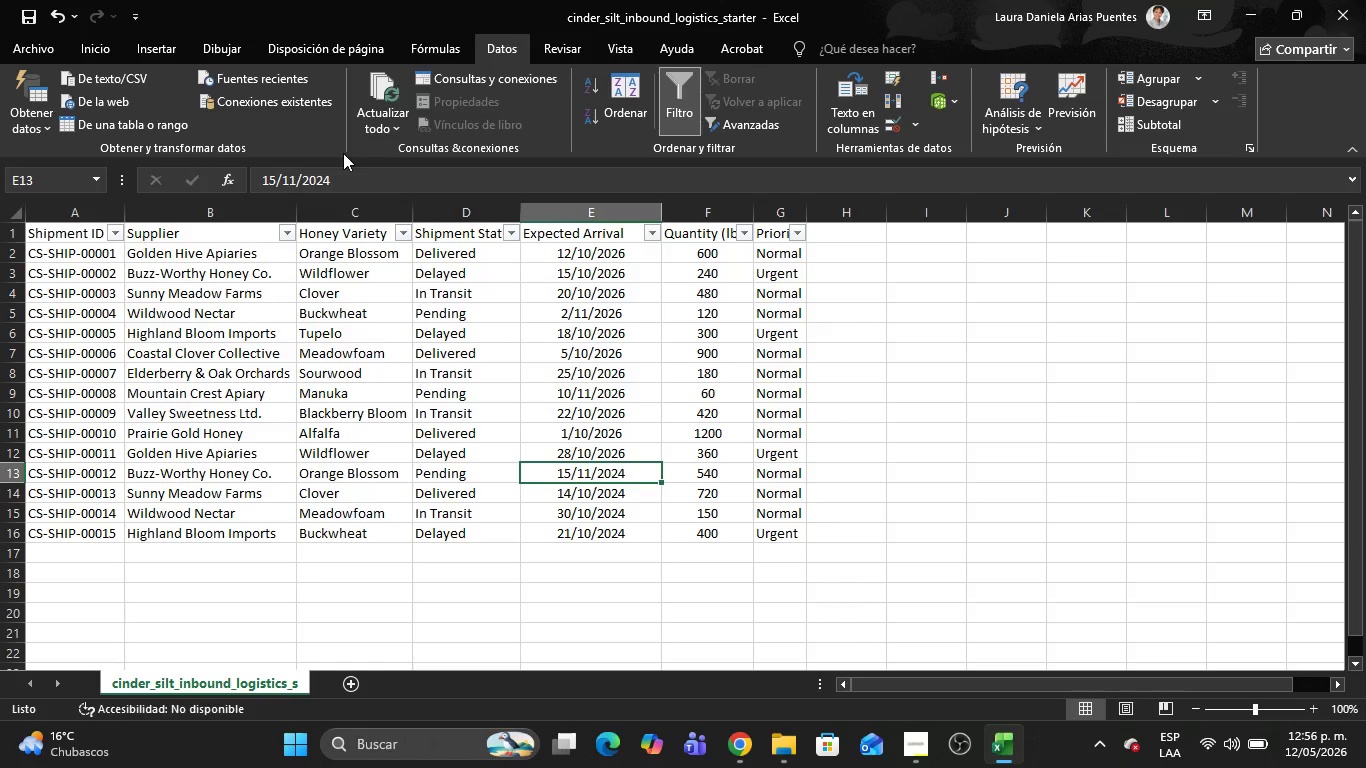 
left_click([371, 171])
 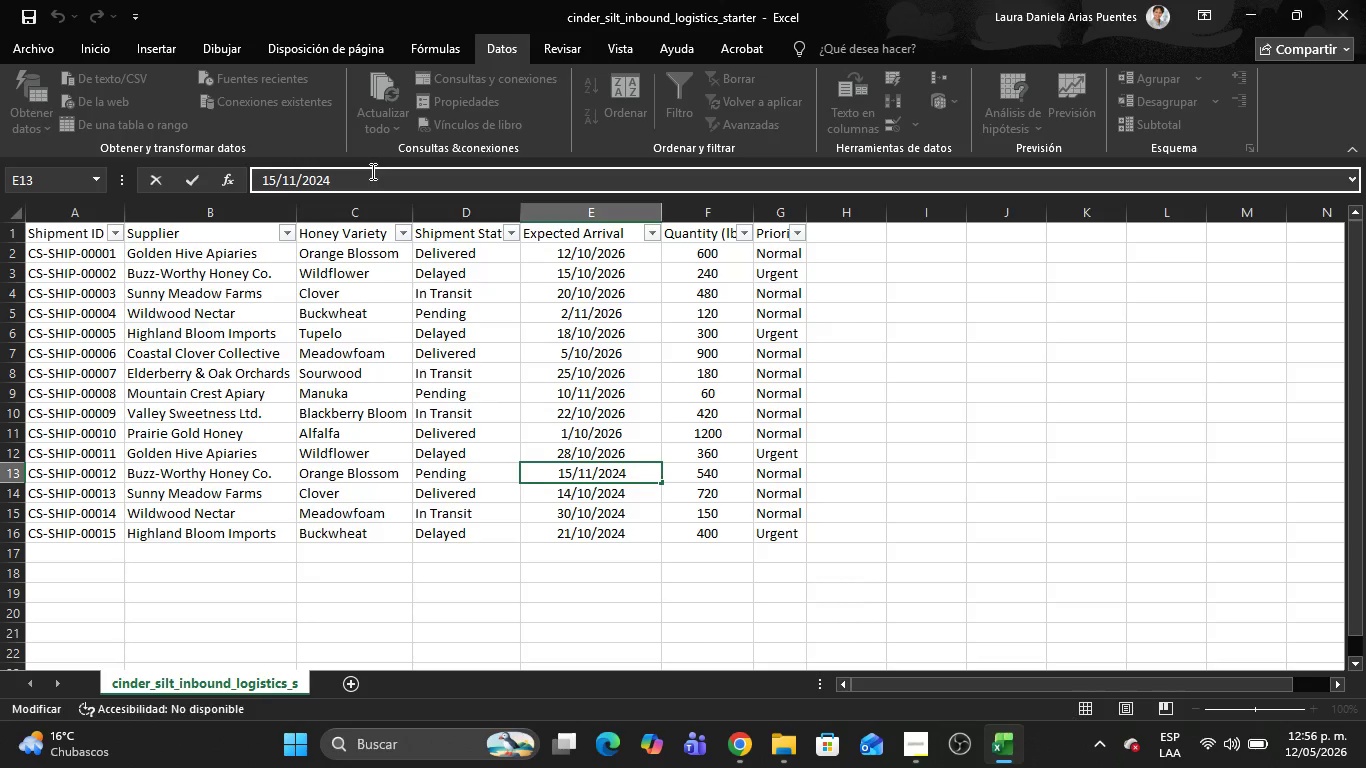 
key(Backspace)
 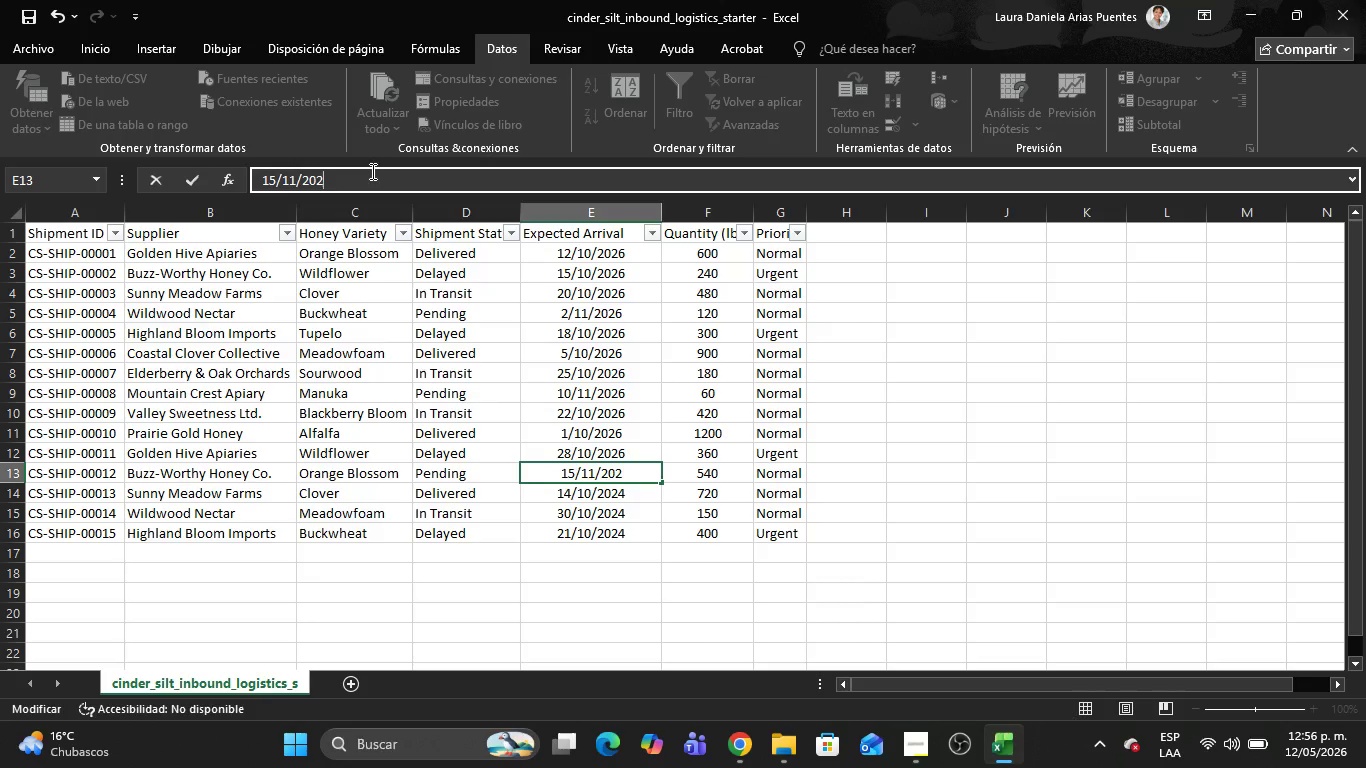 
key(6)
 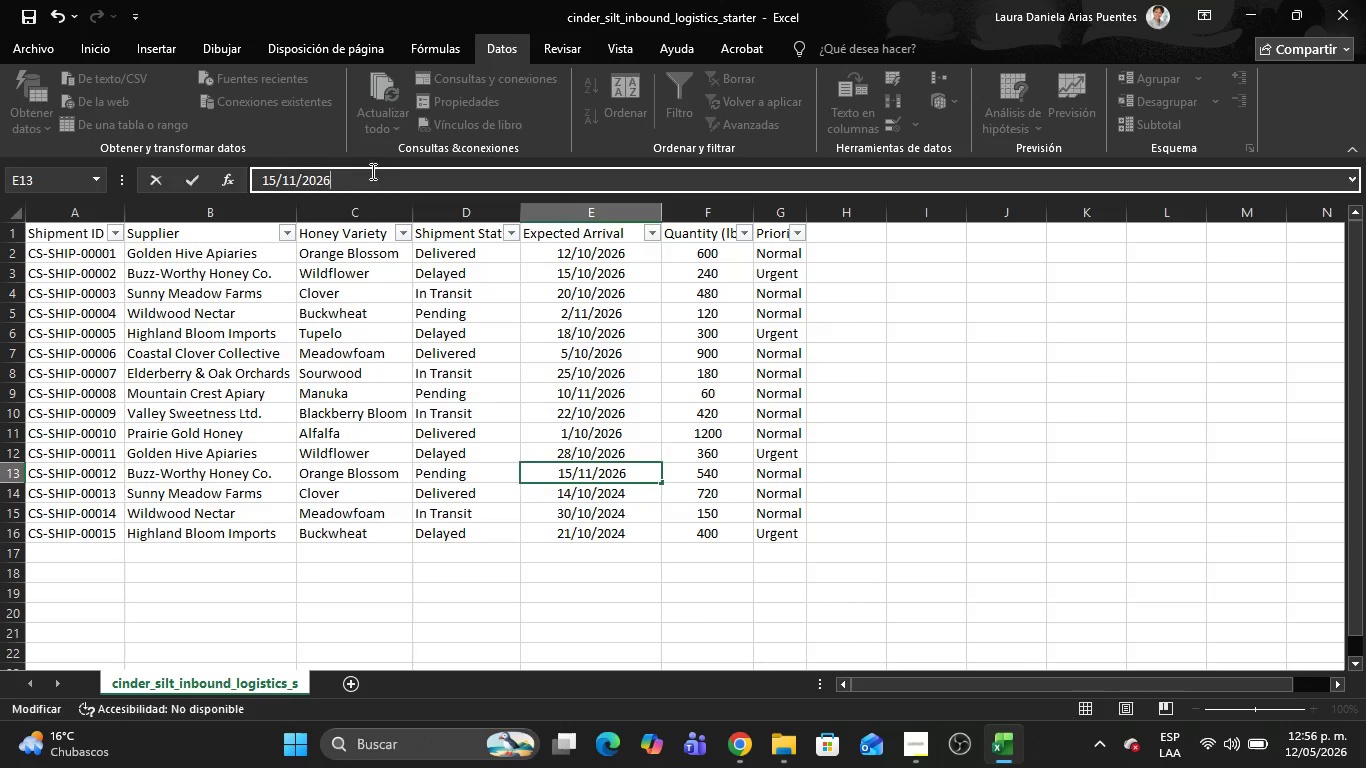 
key(Enter)
 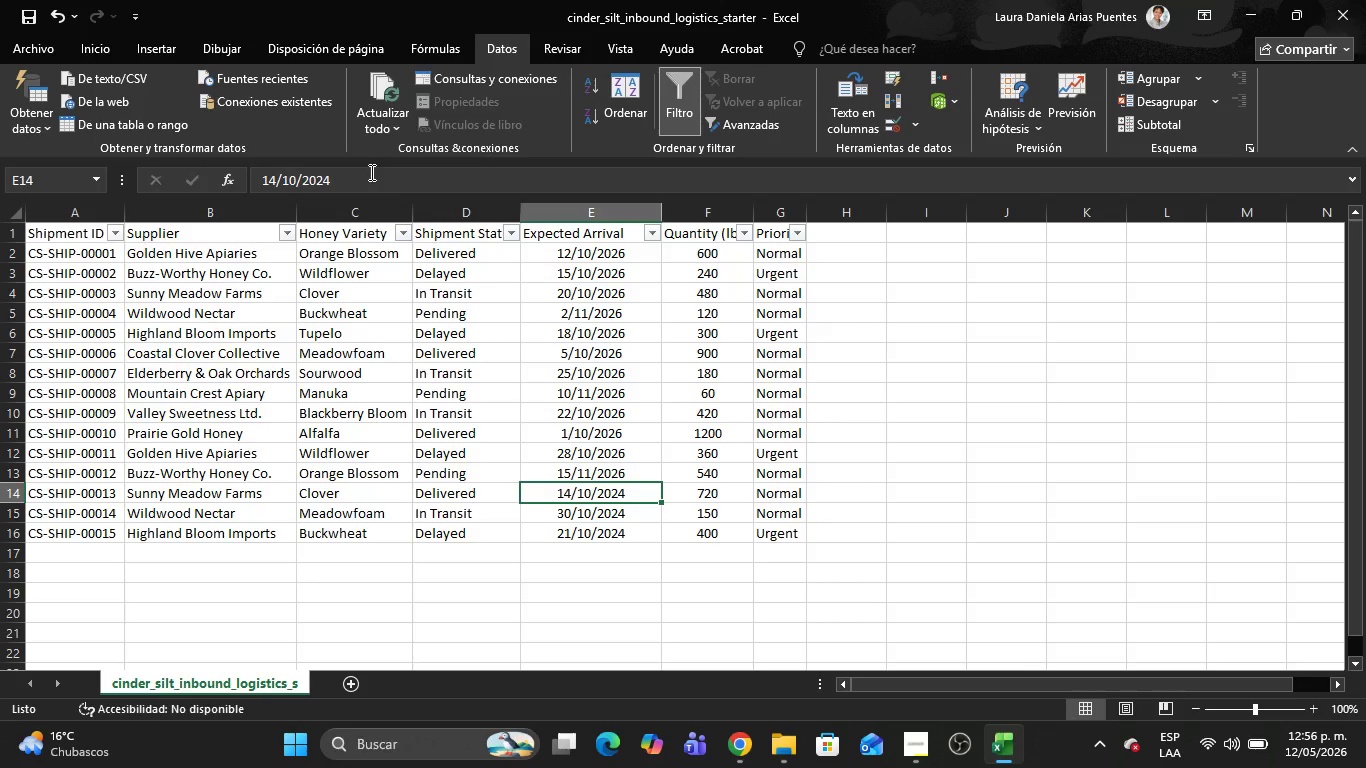 
left_click([370, 172])
 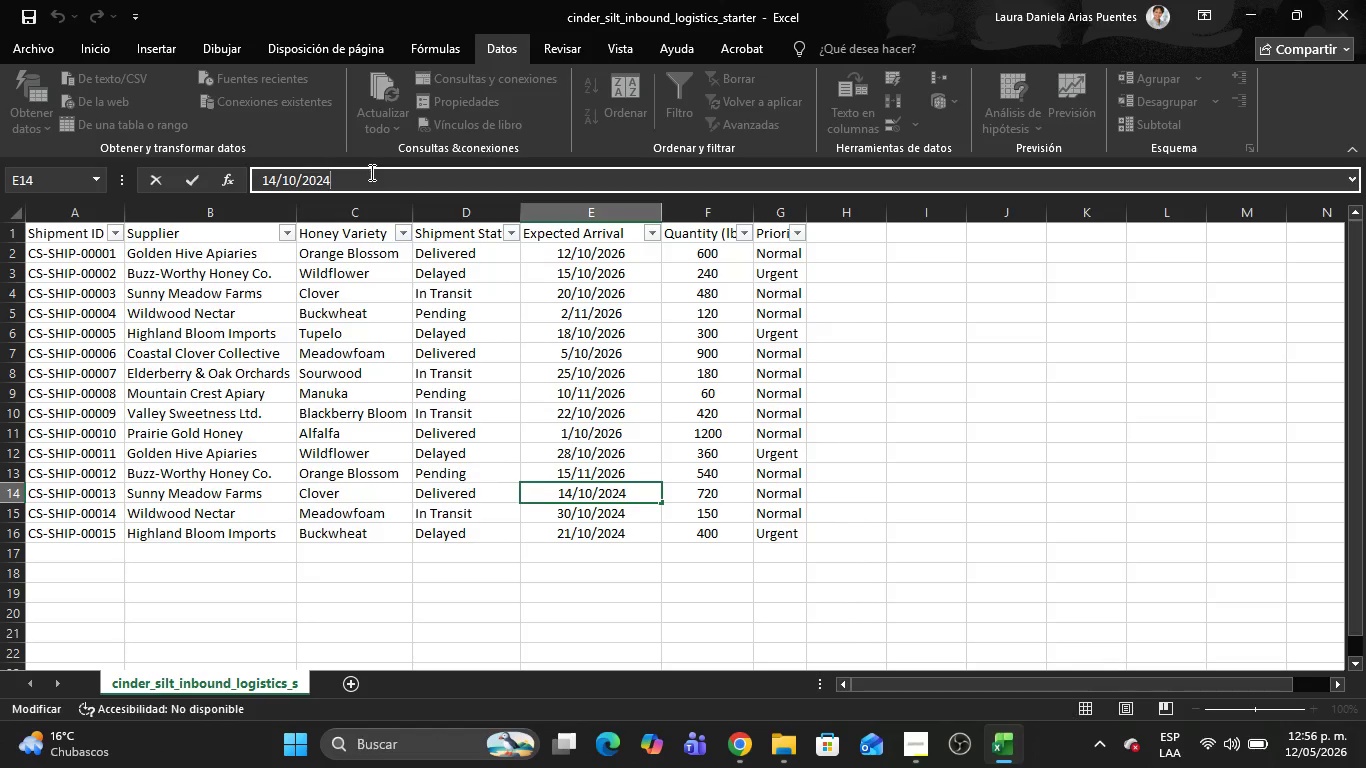 
key(Backspace)
 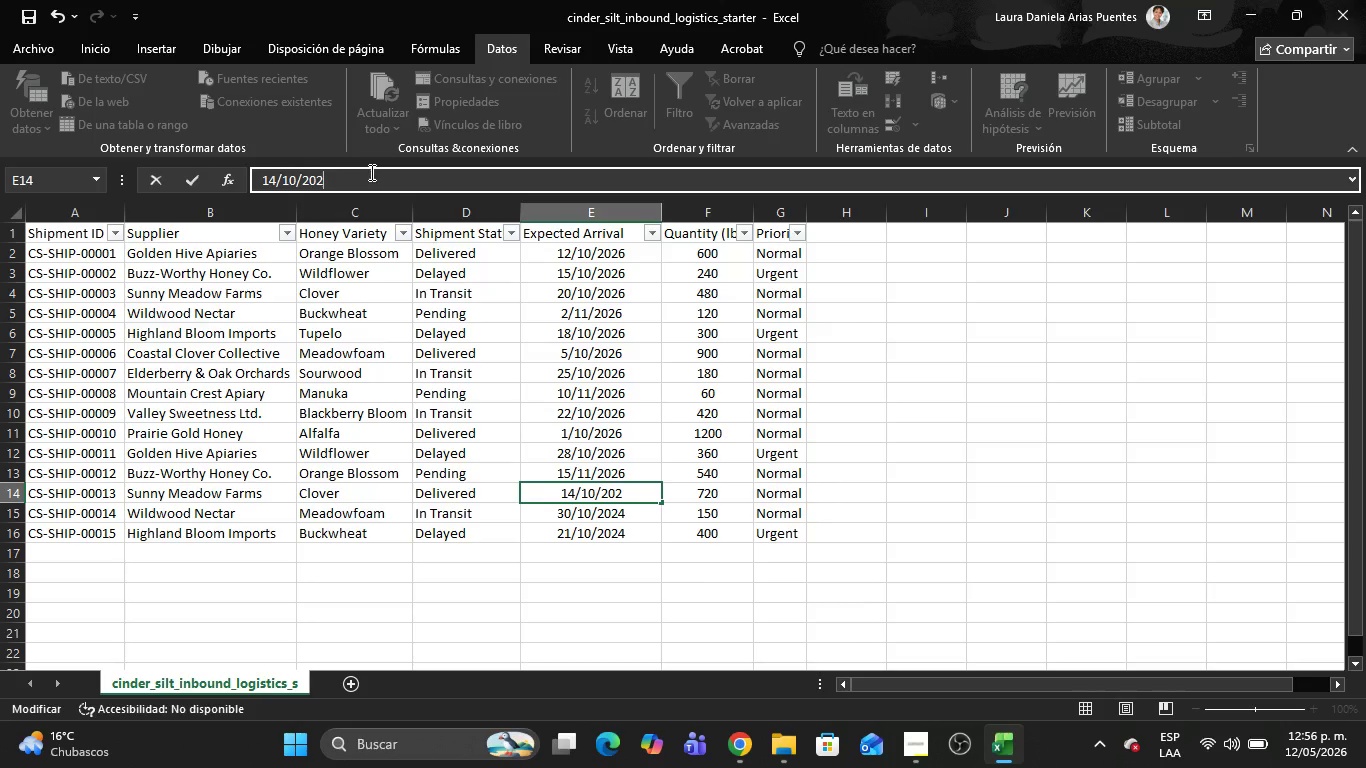 
key(6)
 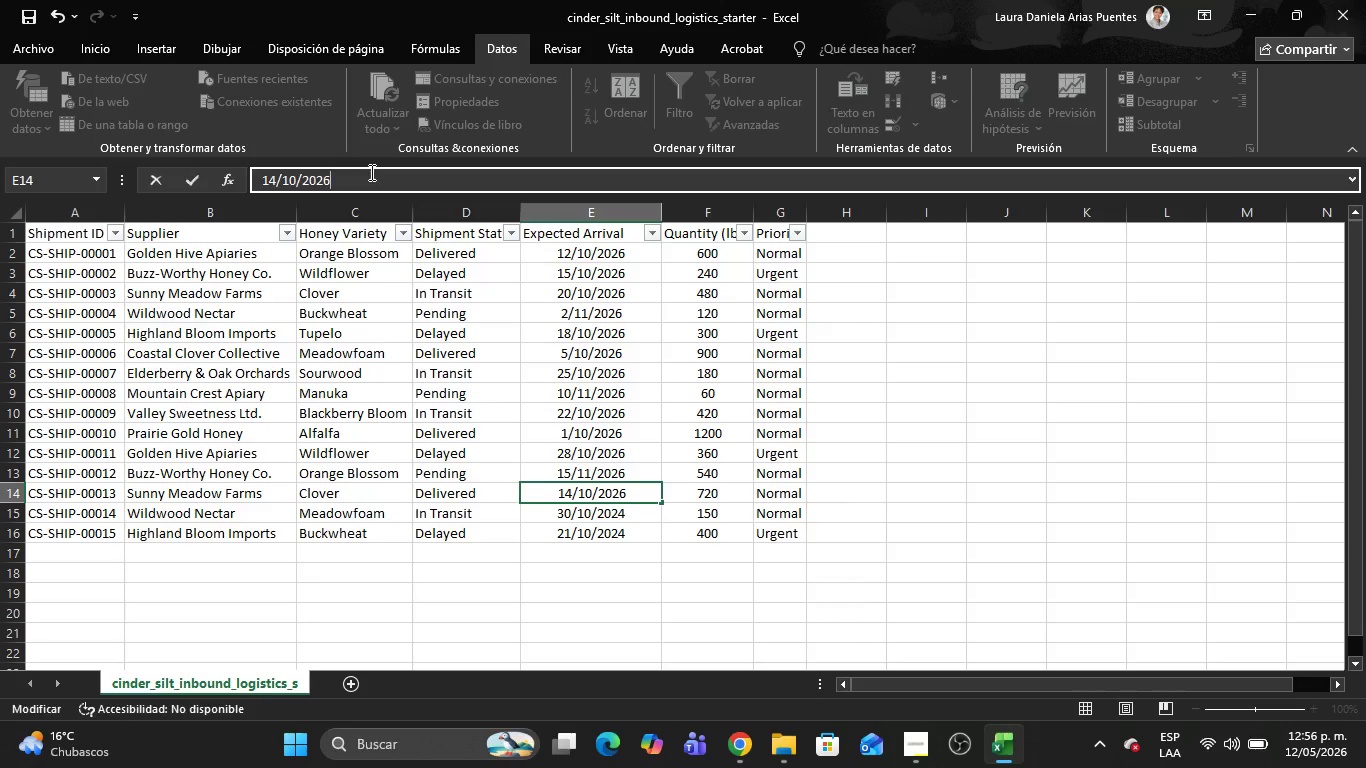 
key(Enter)
 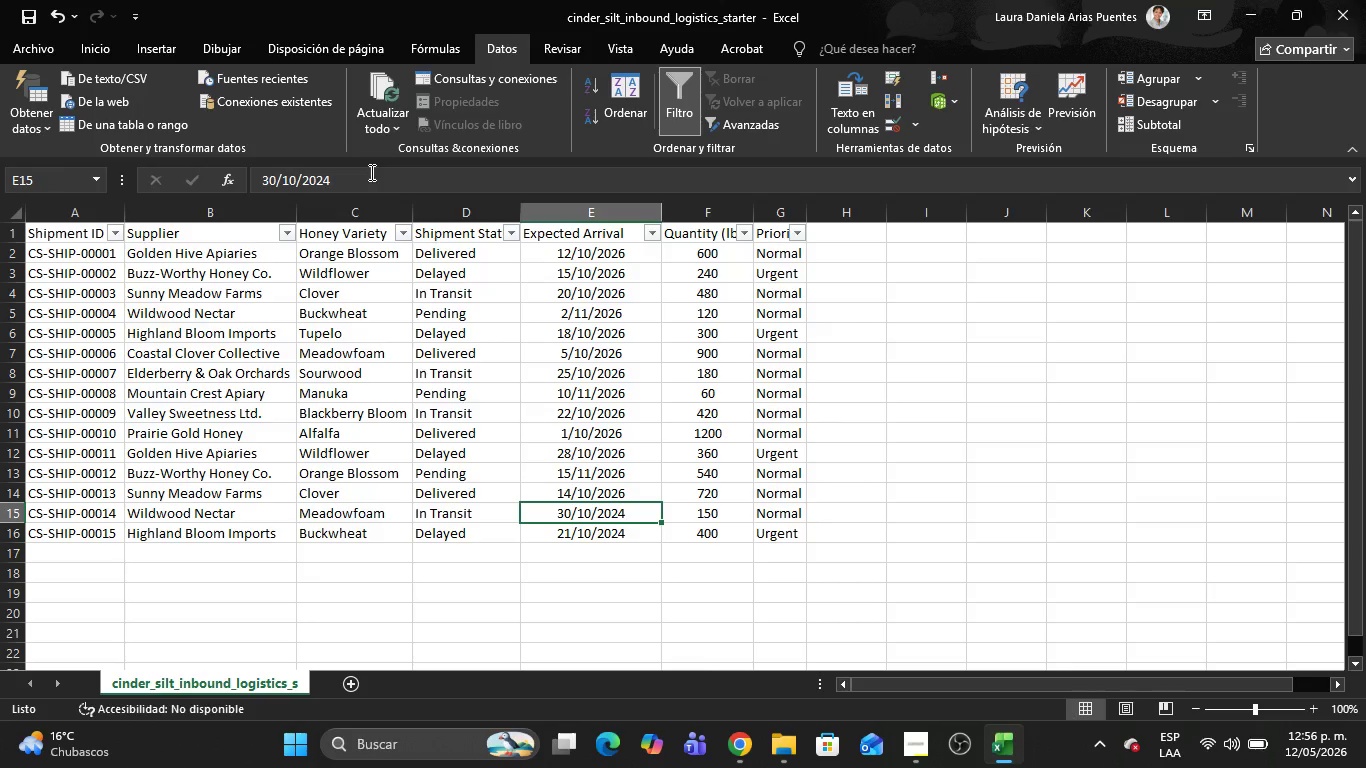 
left_click([370, 172])
 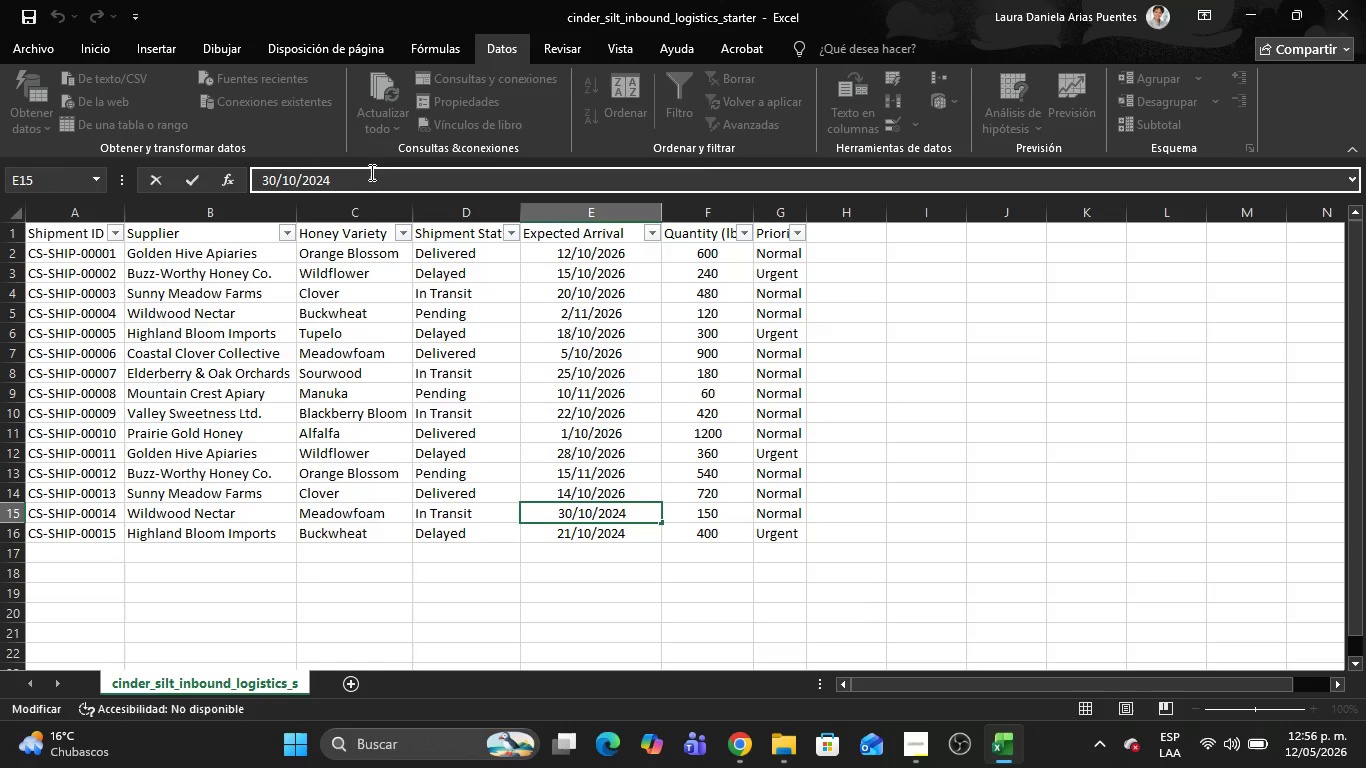 
key(Backspace)
 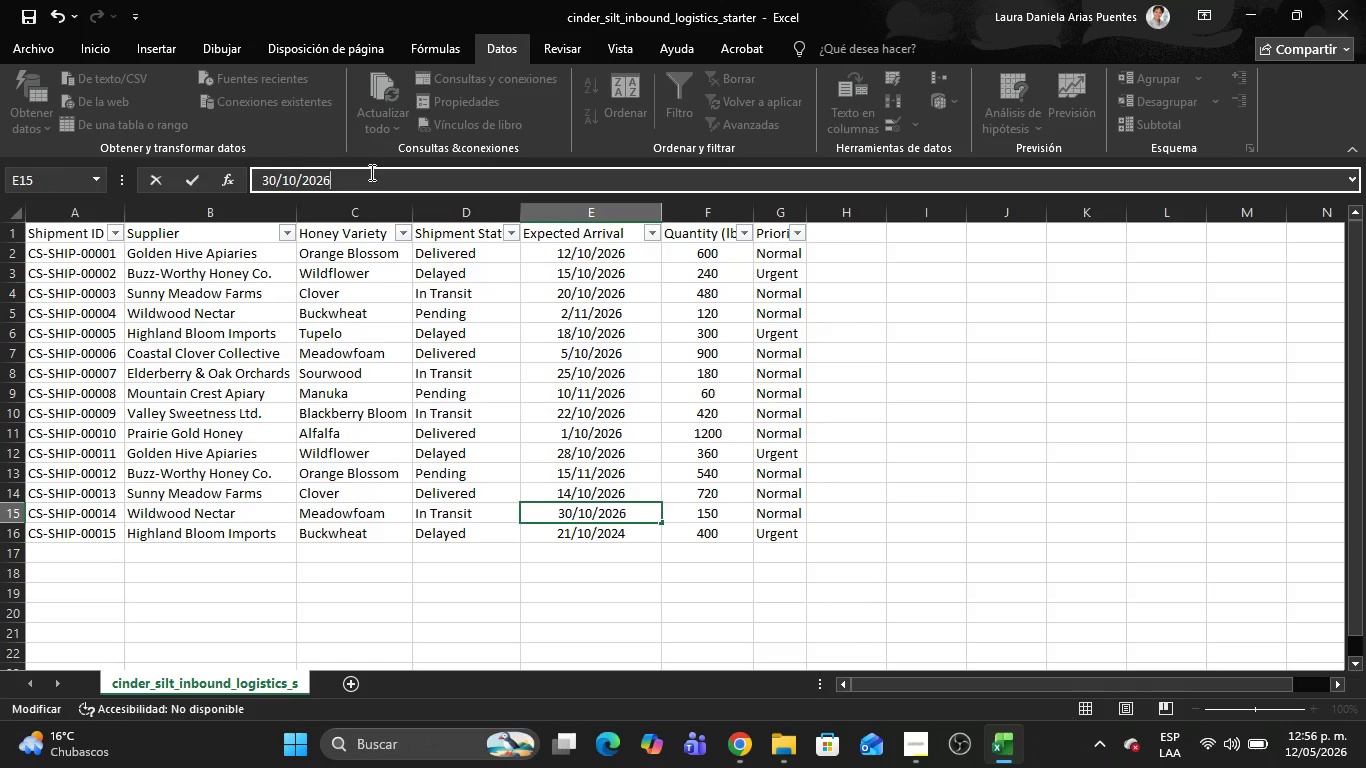 
key(6)
 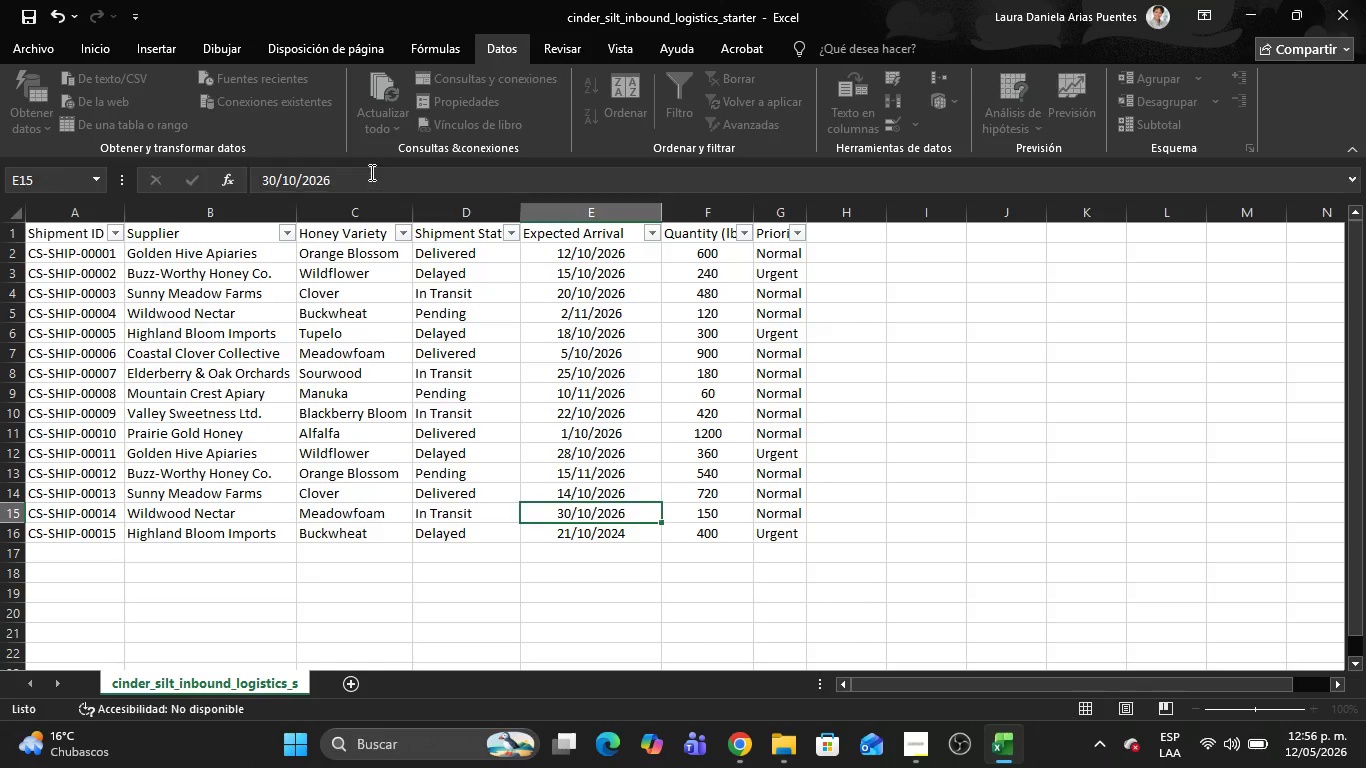 
key(Enter)
 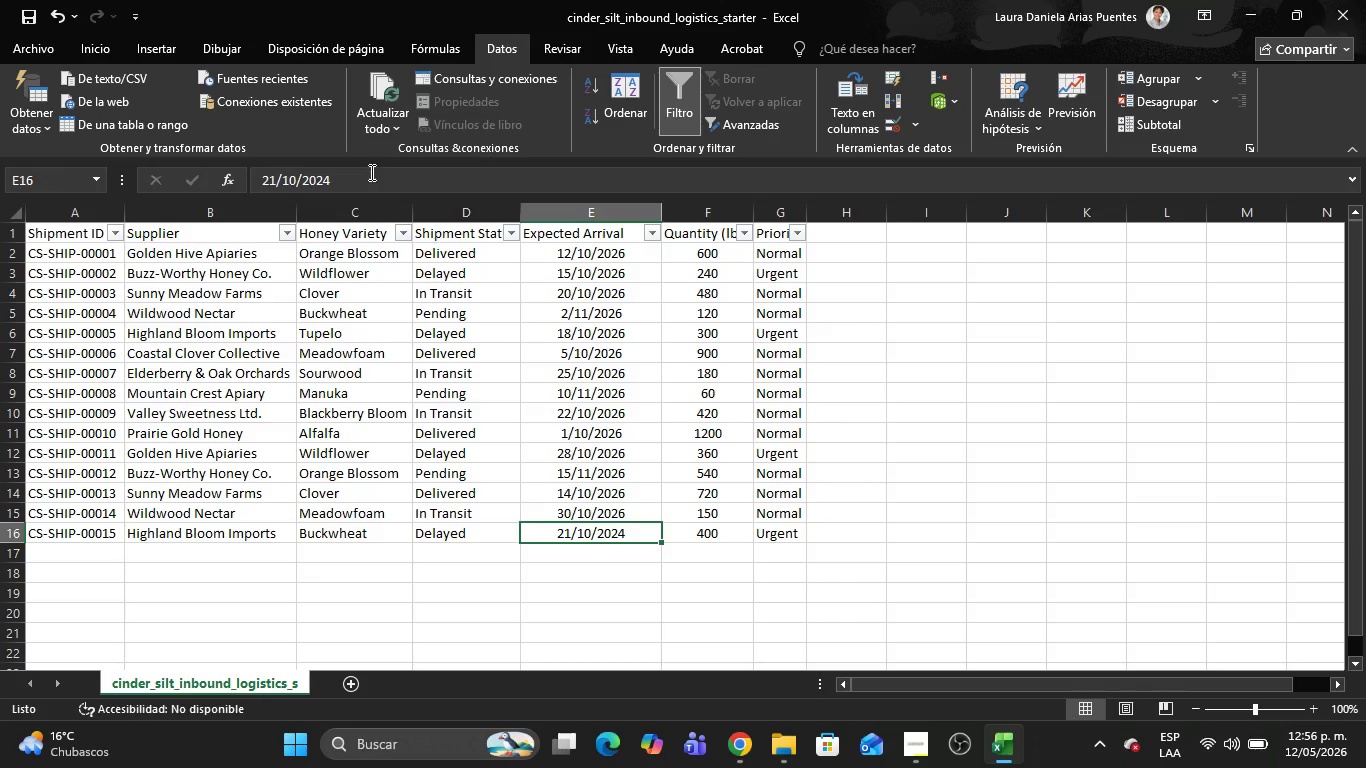 
left_click([370, 172])
 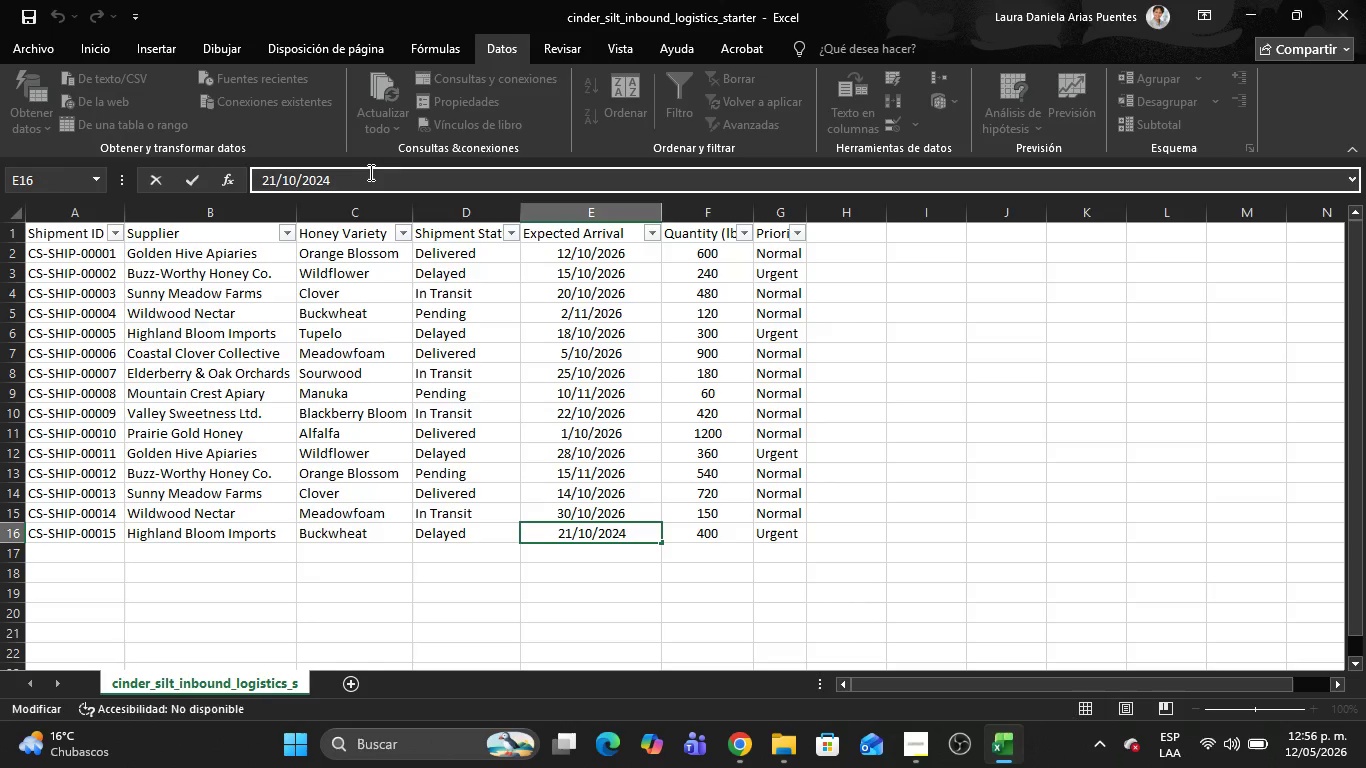 
key(Backspace)
 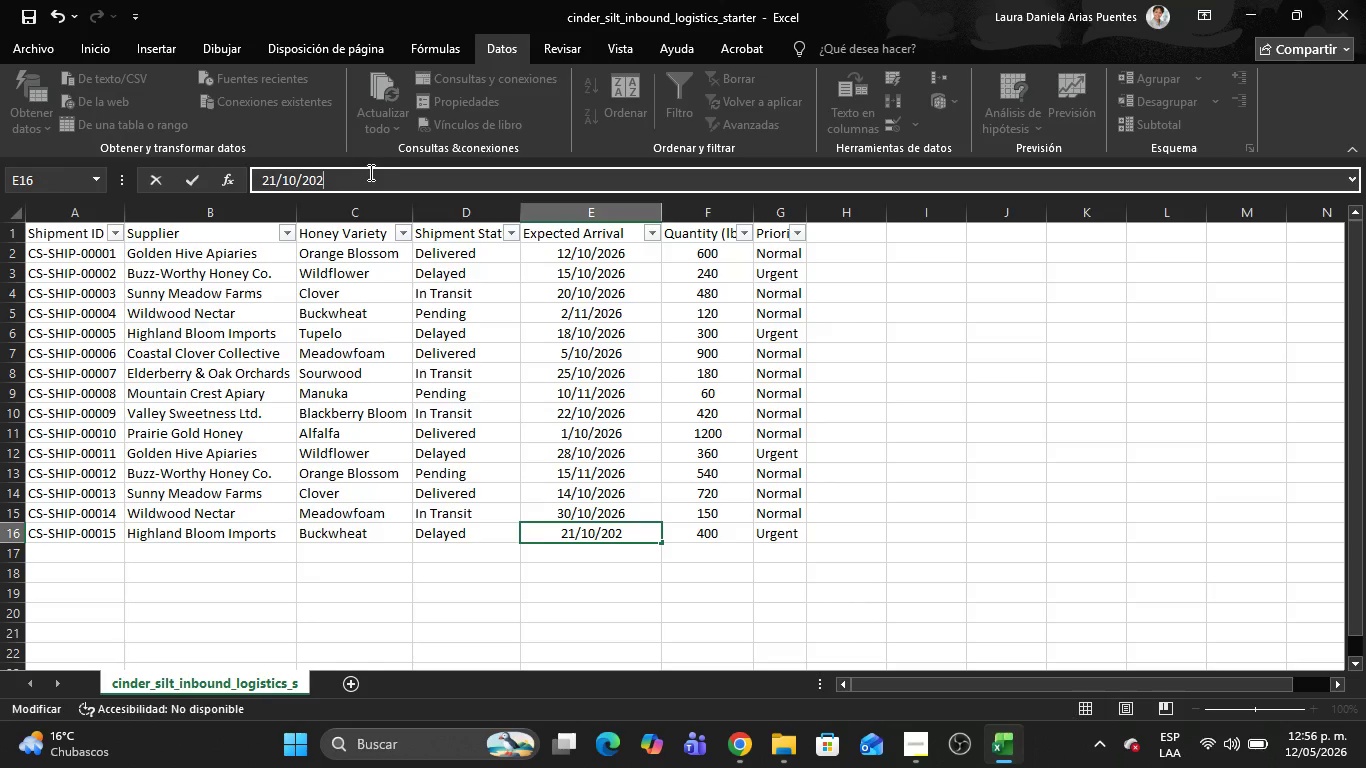 
key(6)
 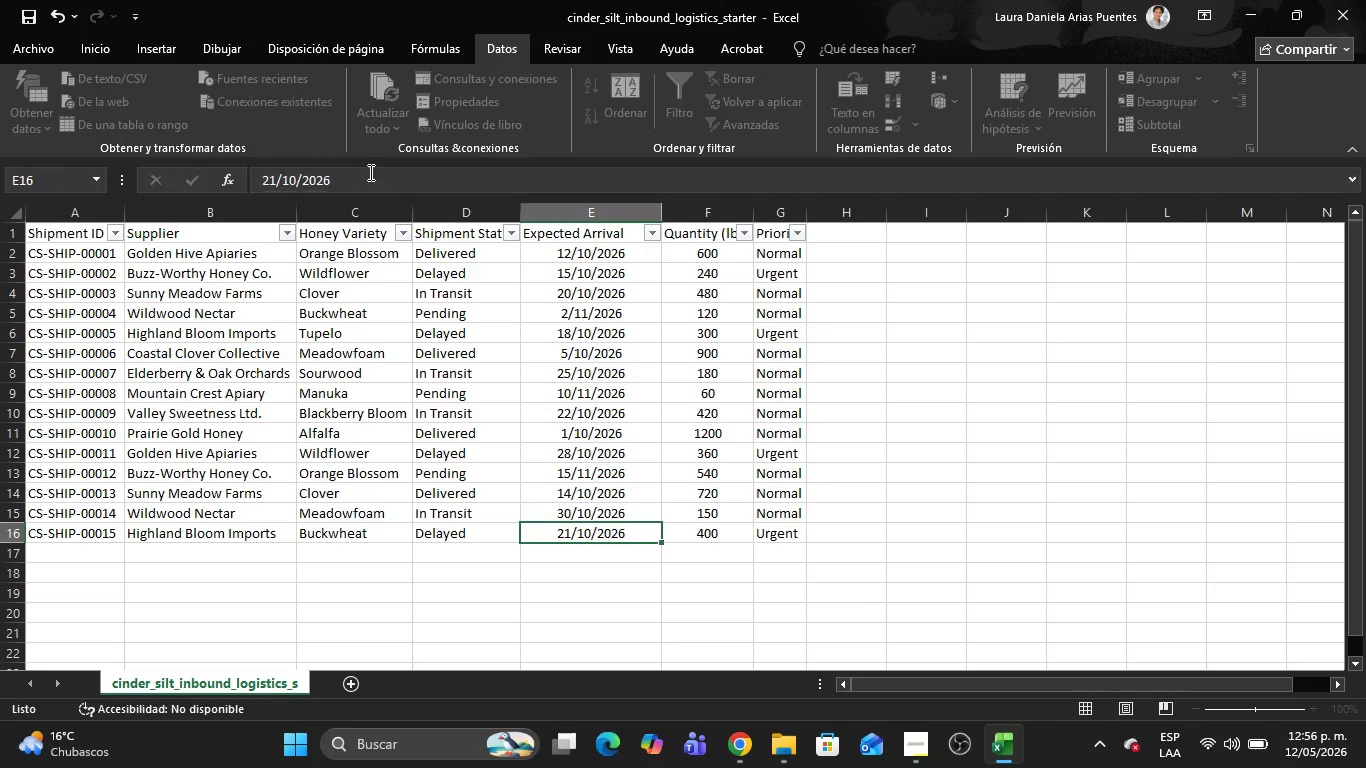 
key(Enter)
 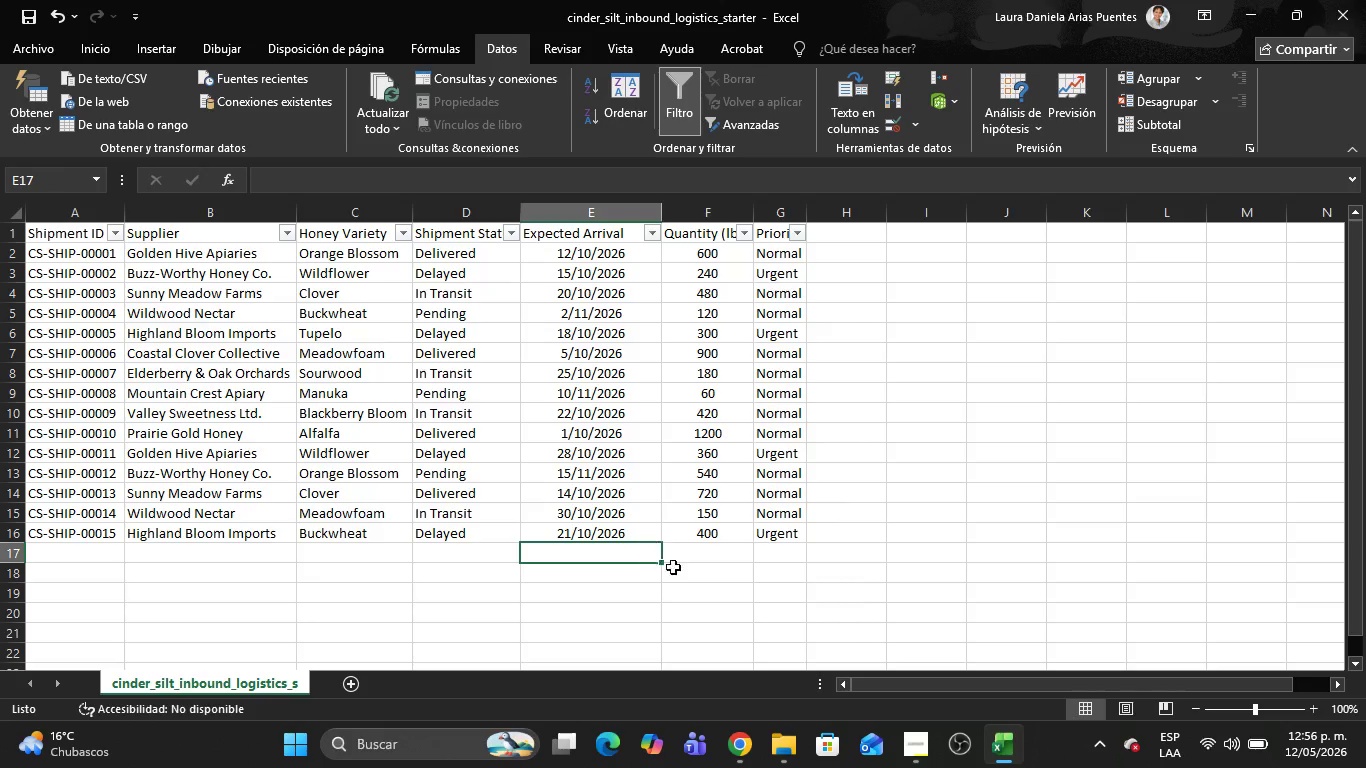 
left_click([585, 598])
 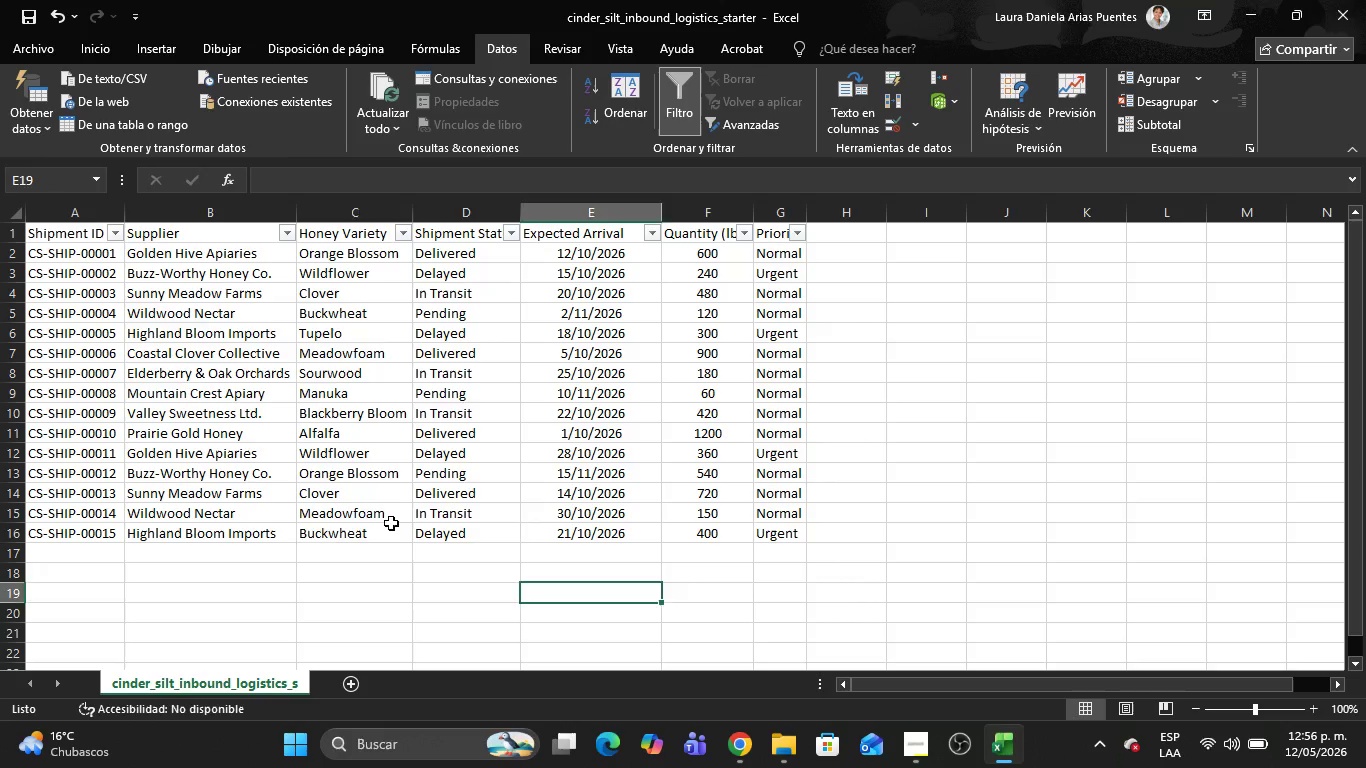 
left_click([391, 523])
 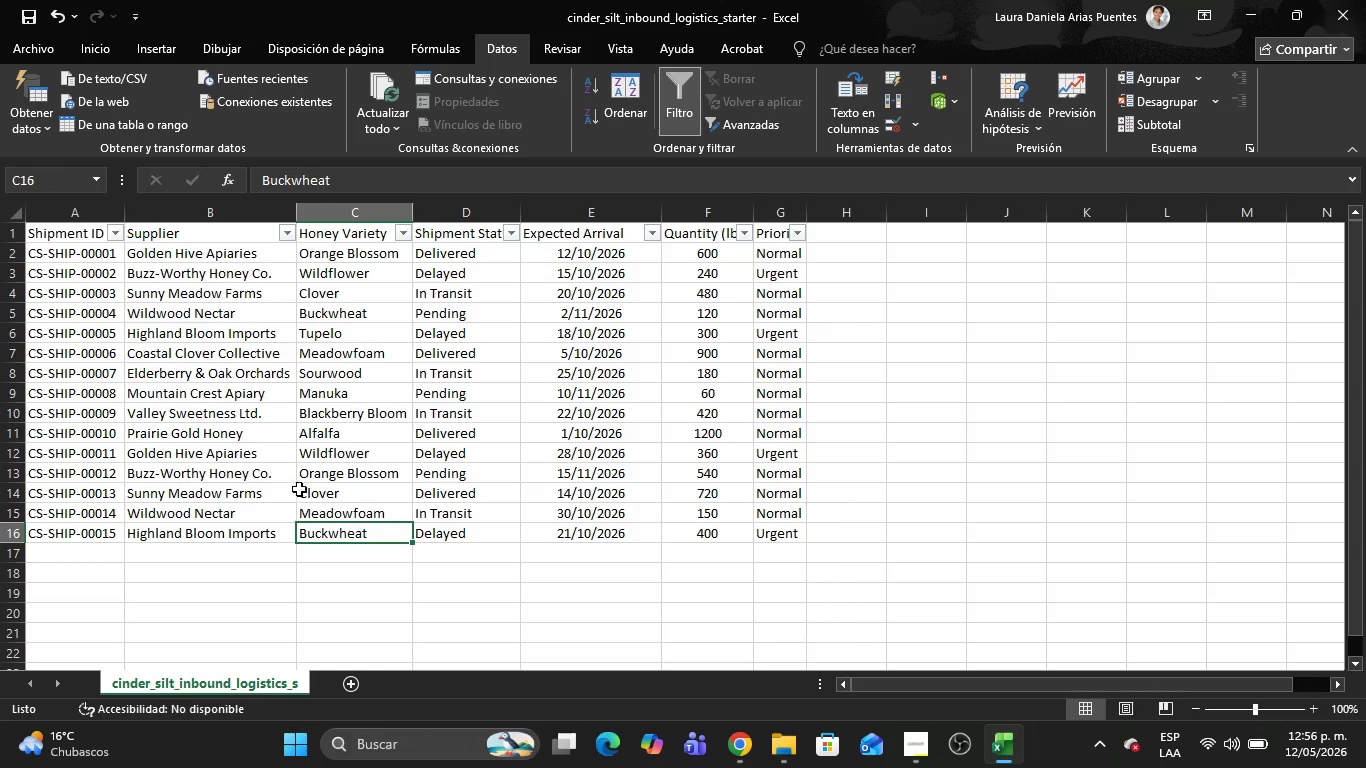 
scroll: coordinate [281, 409], scroll_direction: up, amount: 15.0
 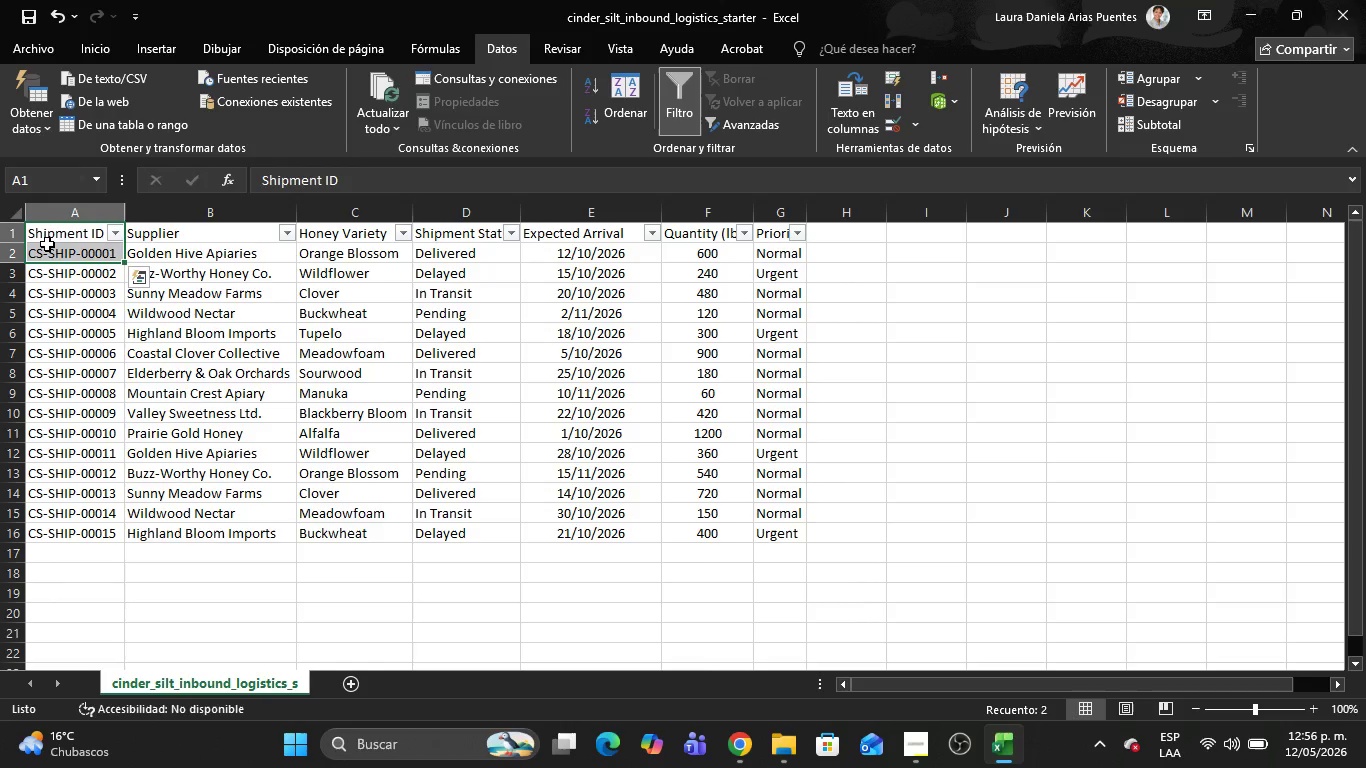 
left_click([77, 462])
 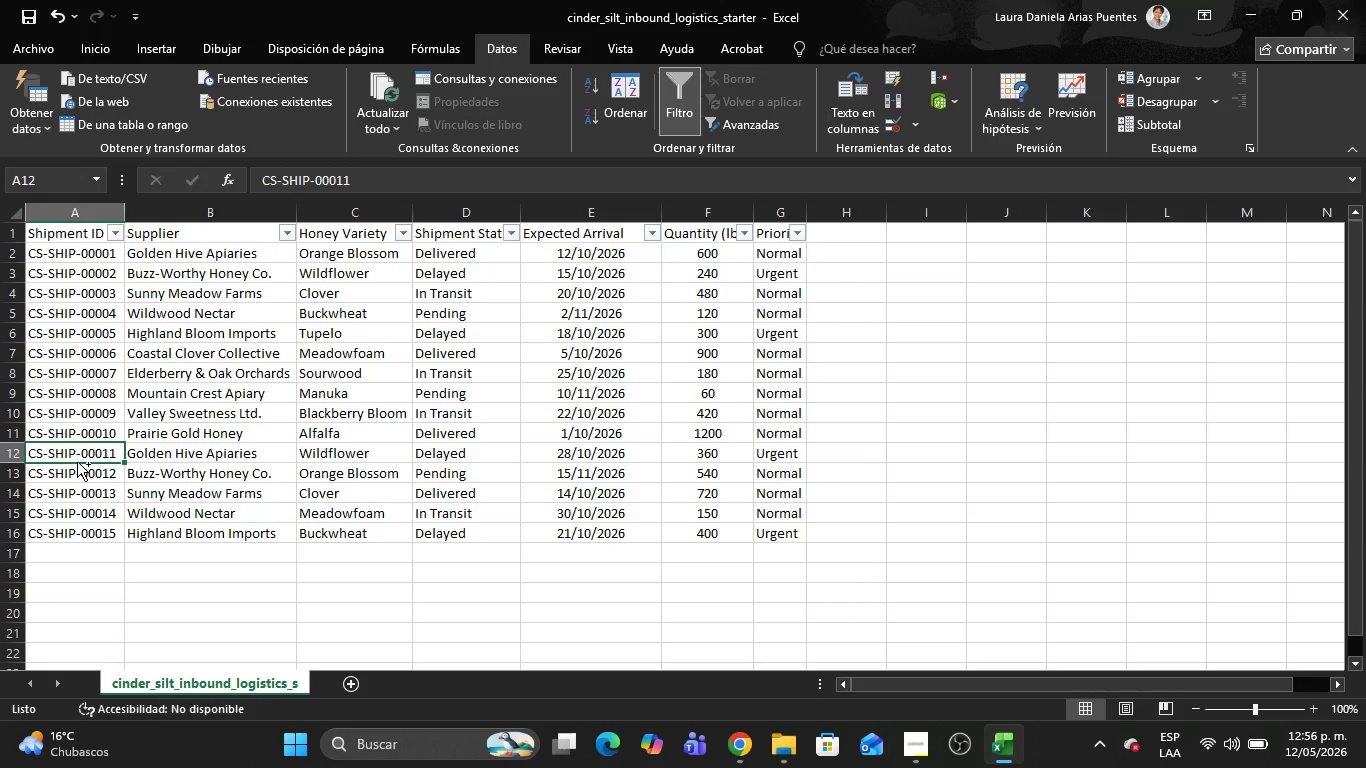 
key(Control+G)
 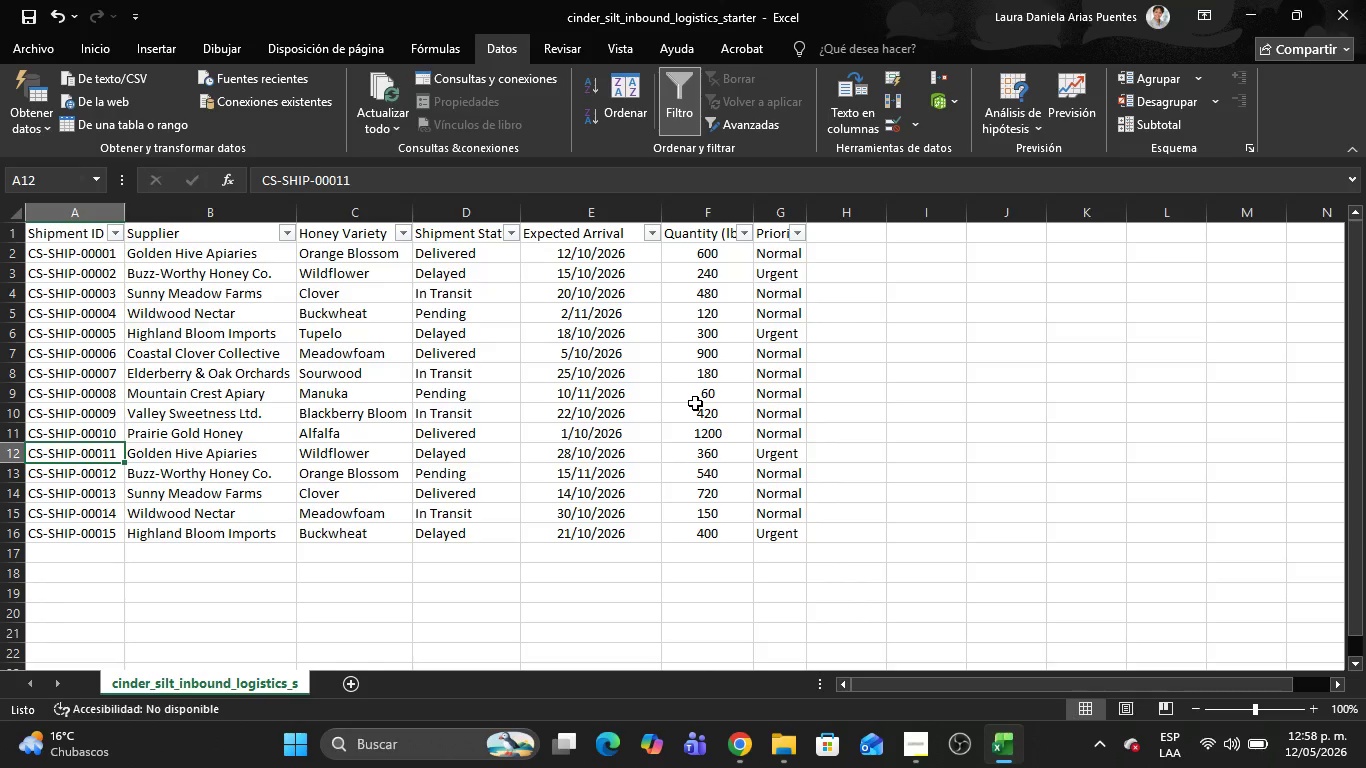 
wait(86.97)
 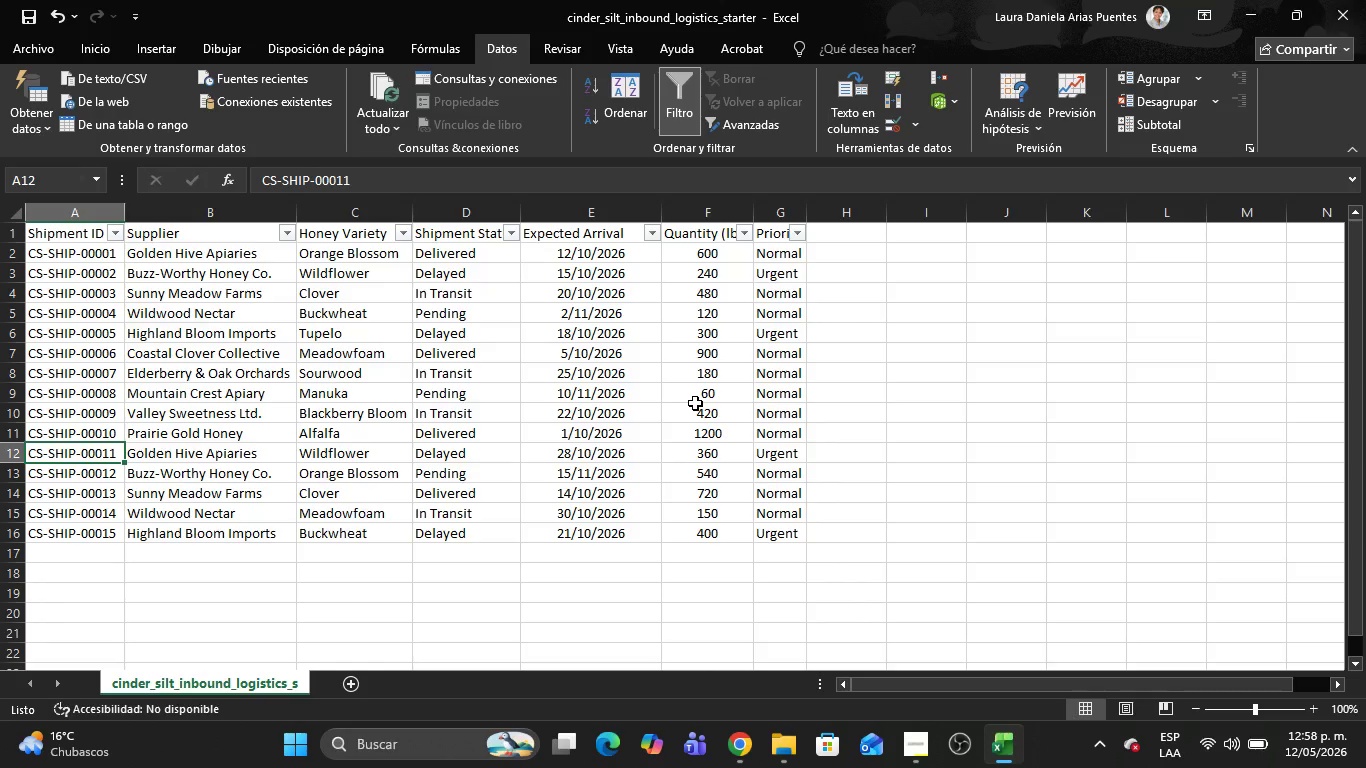 
left_click([620, 609])
 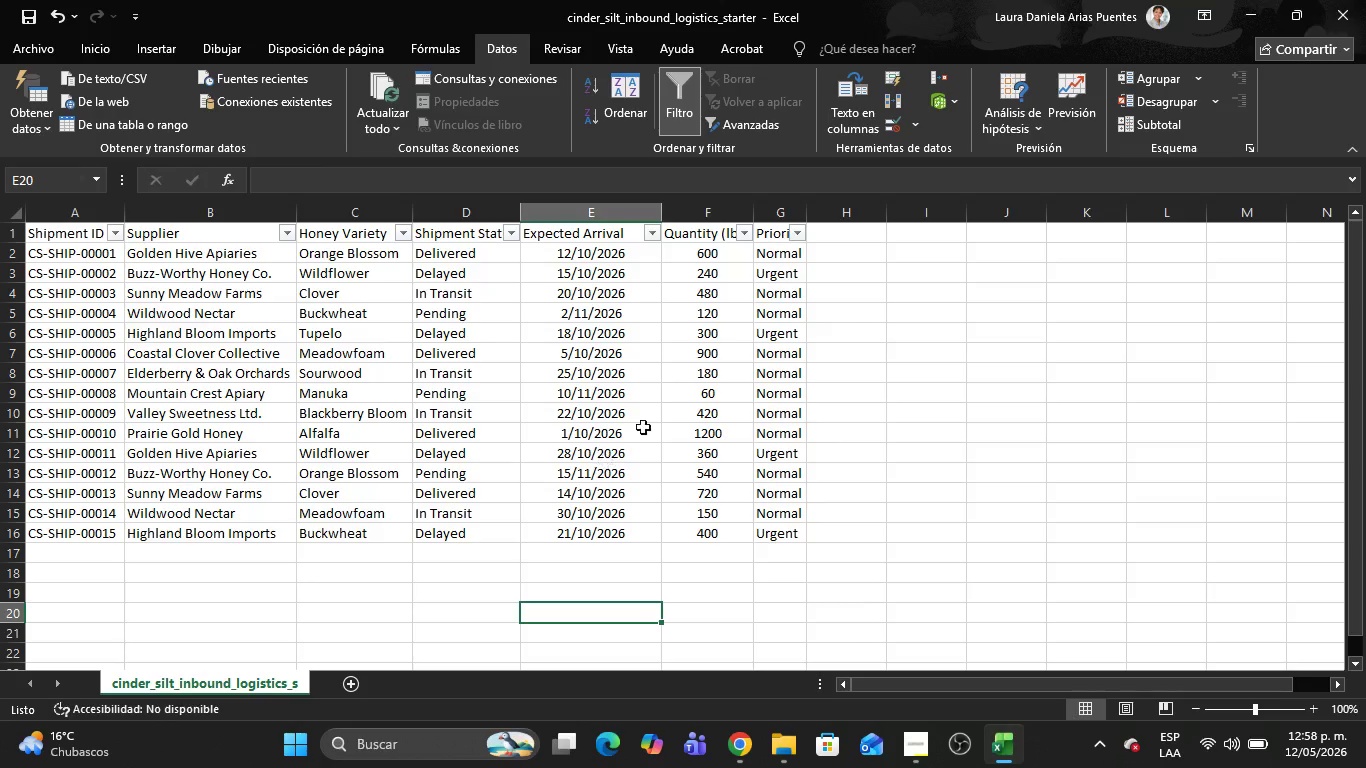 
left_click([827, 238])
 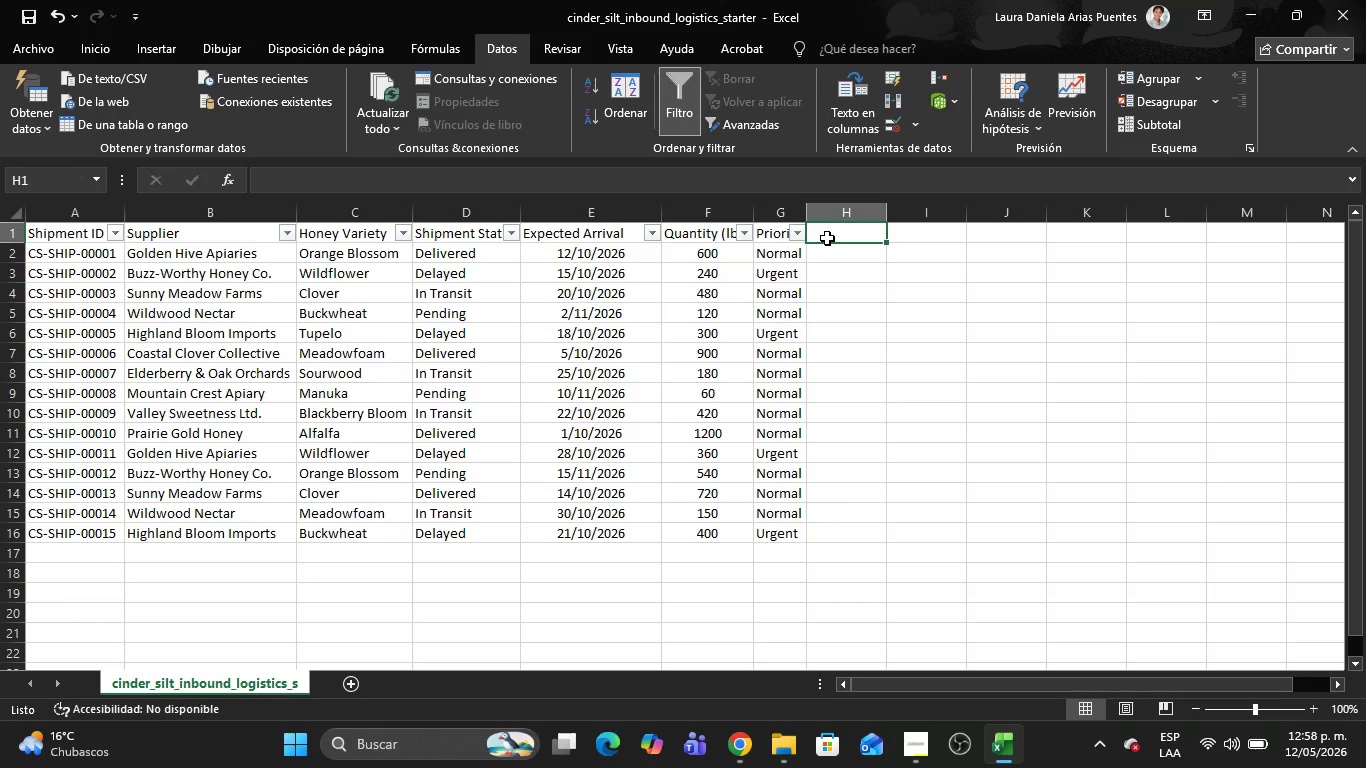 
wait(18.8)
 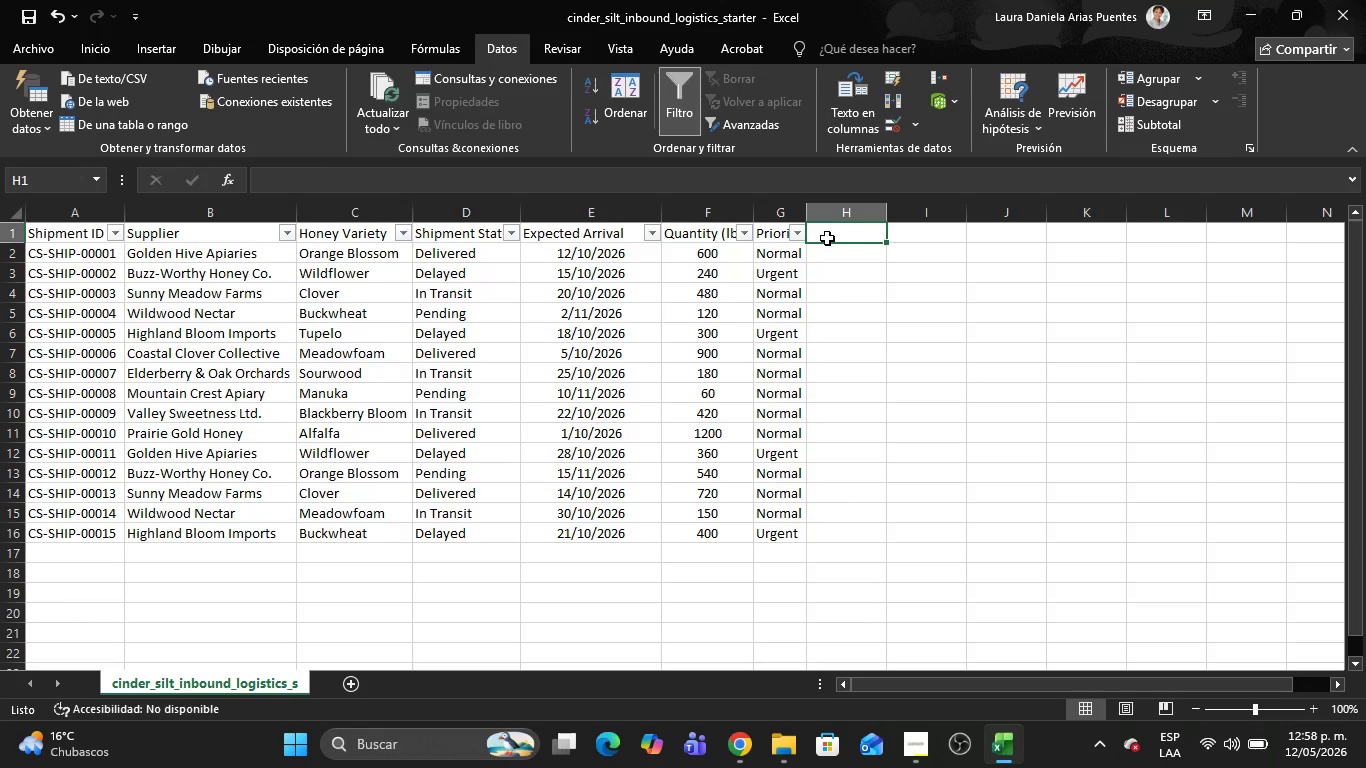 
left_click([777, 237])
 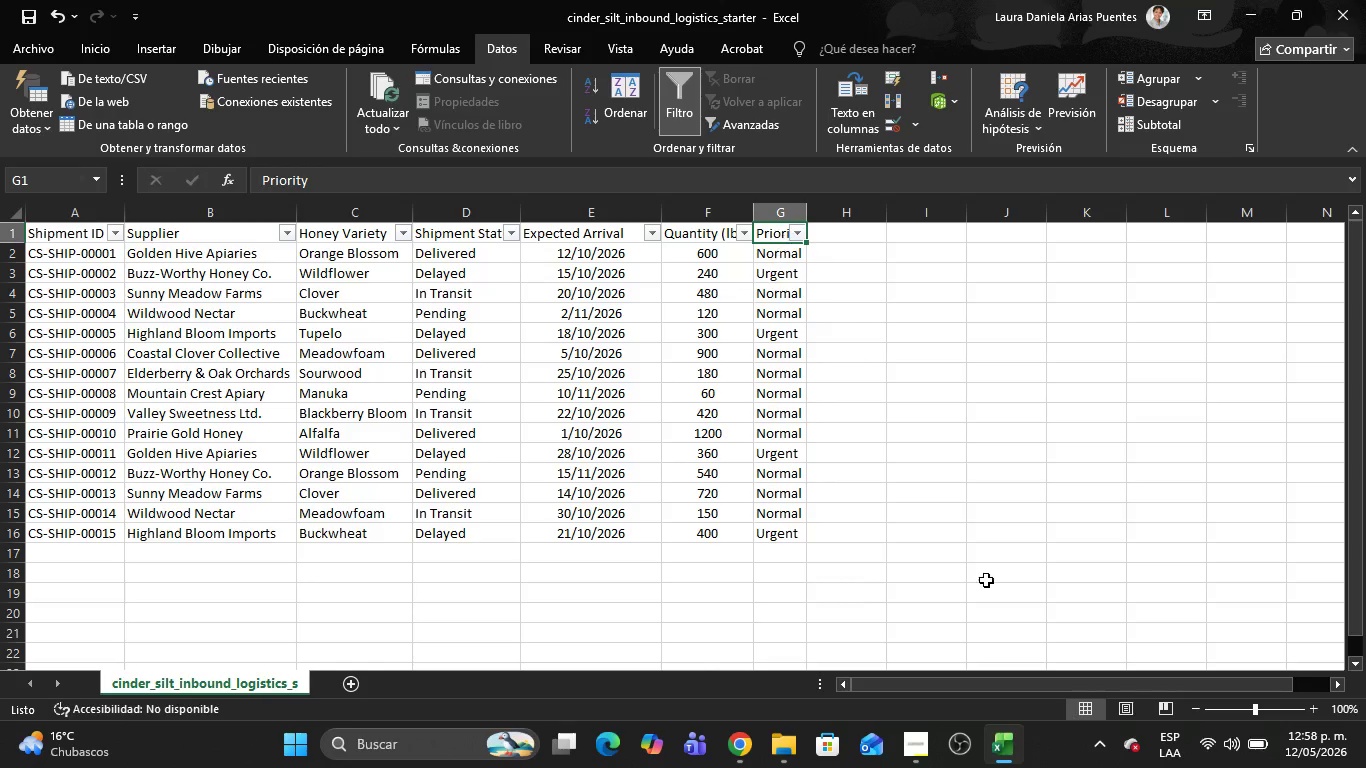 
left_click([914, 745])